 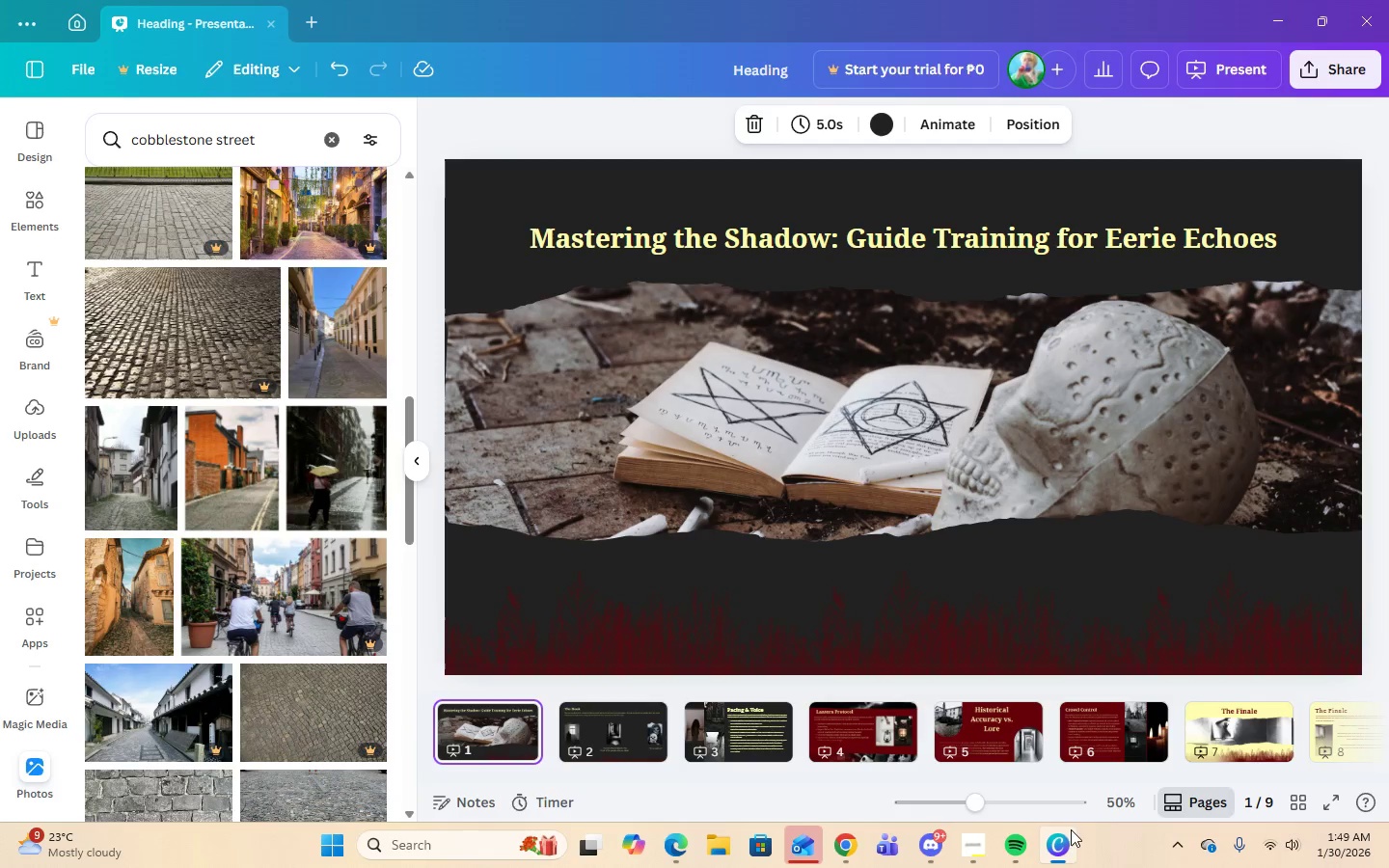 
left_click([1220, 741])
 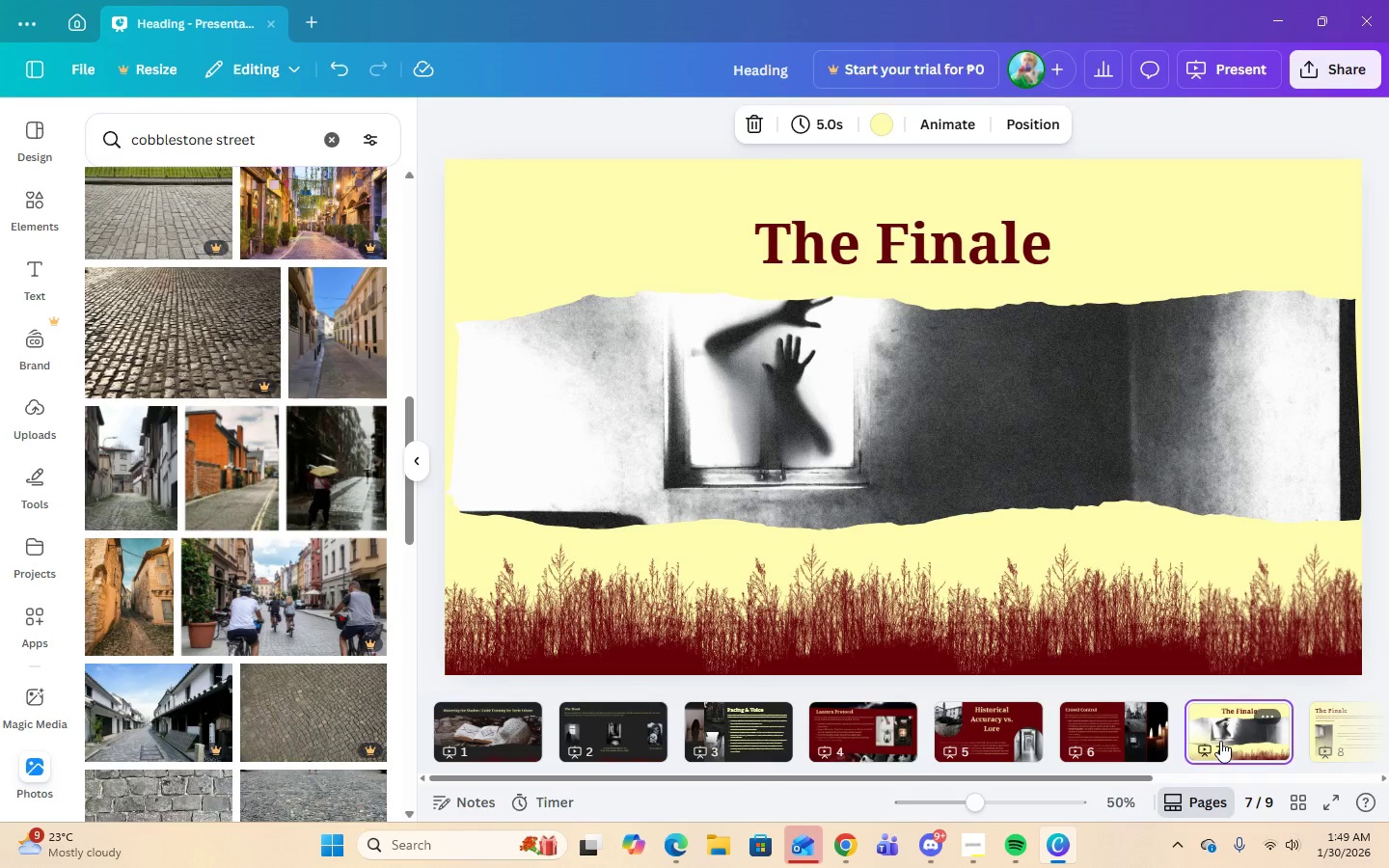 
key(ArrowRight)
 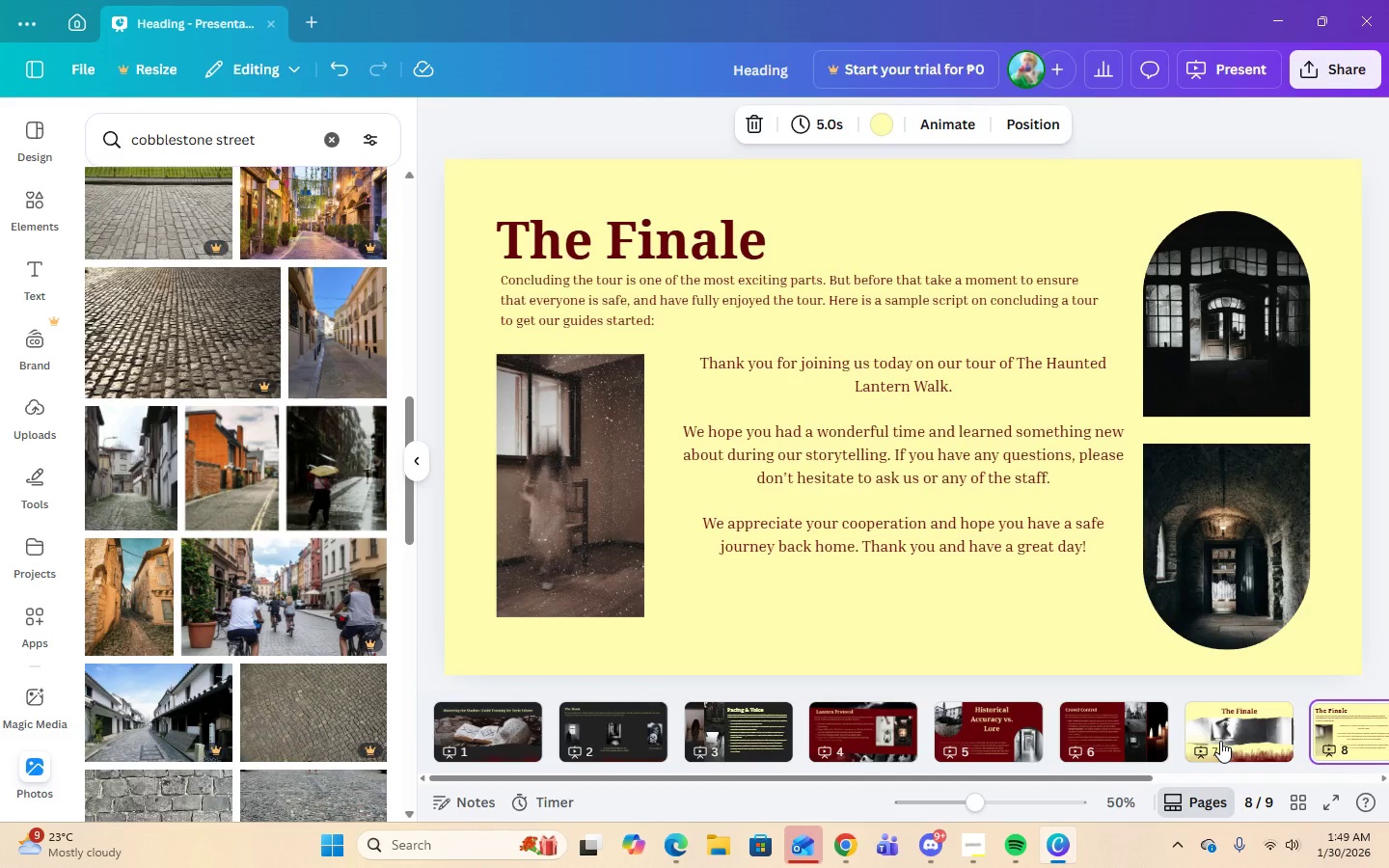 
key(ArrowRight)
 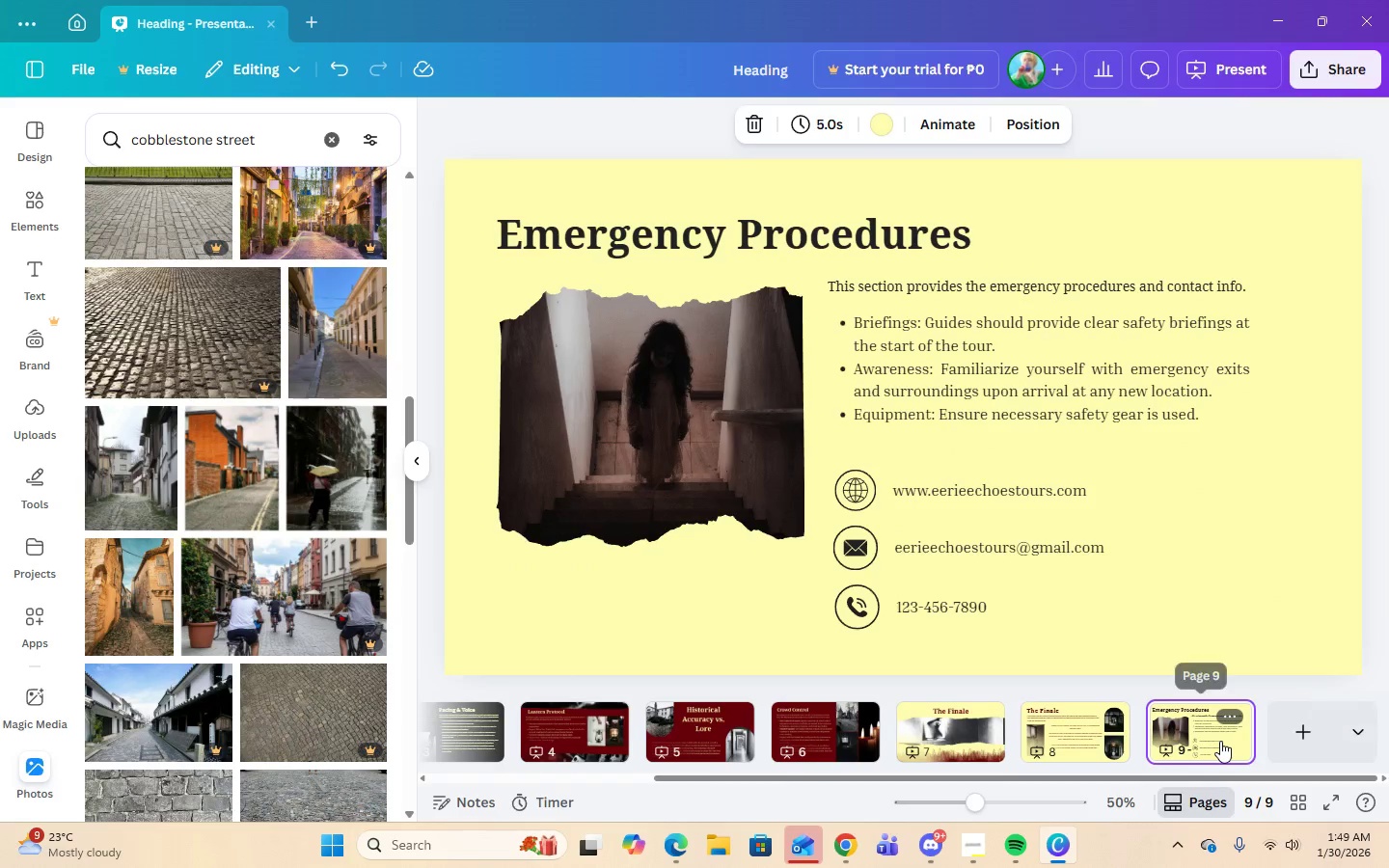 
key(ArrowLeft)
 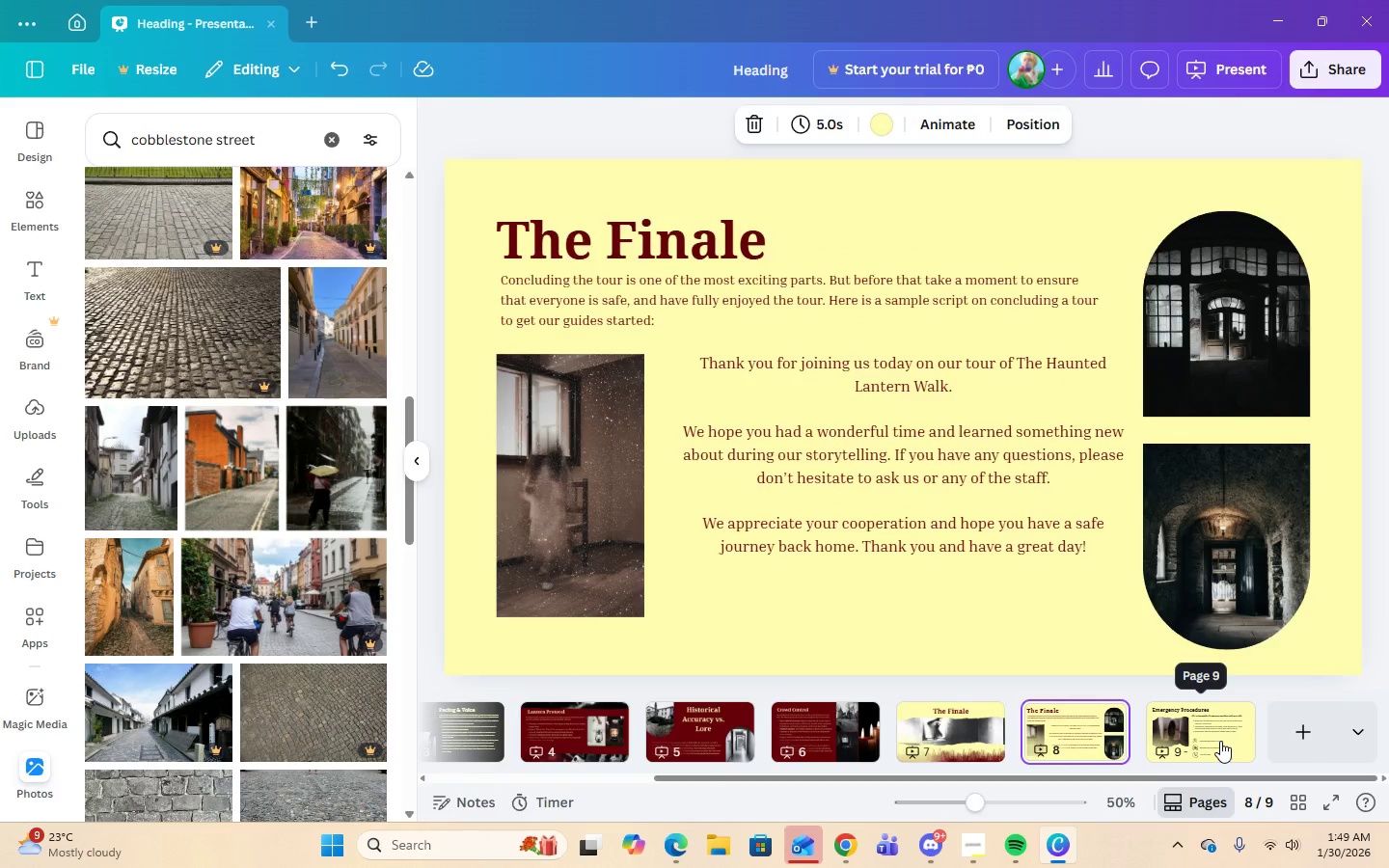 
key(ArrowLeft)
 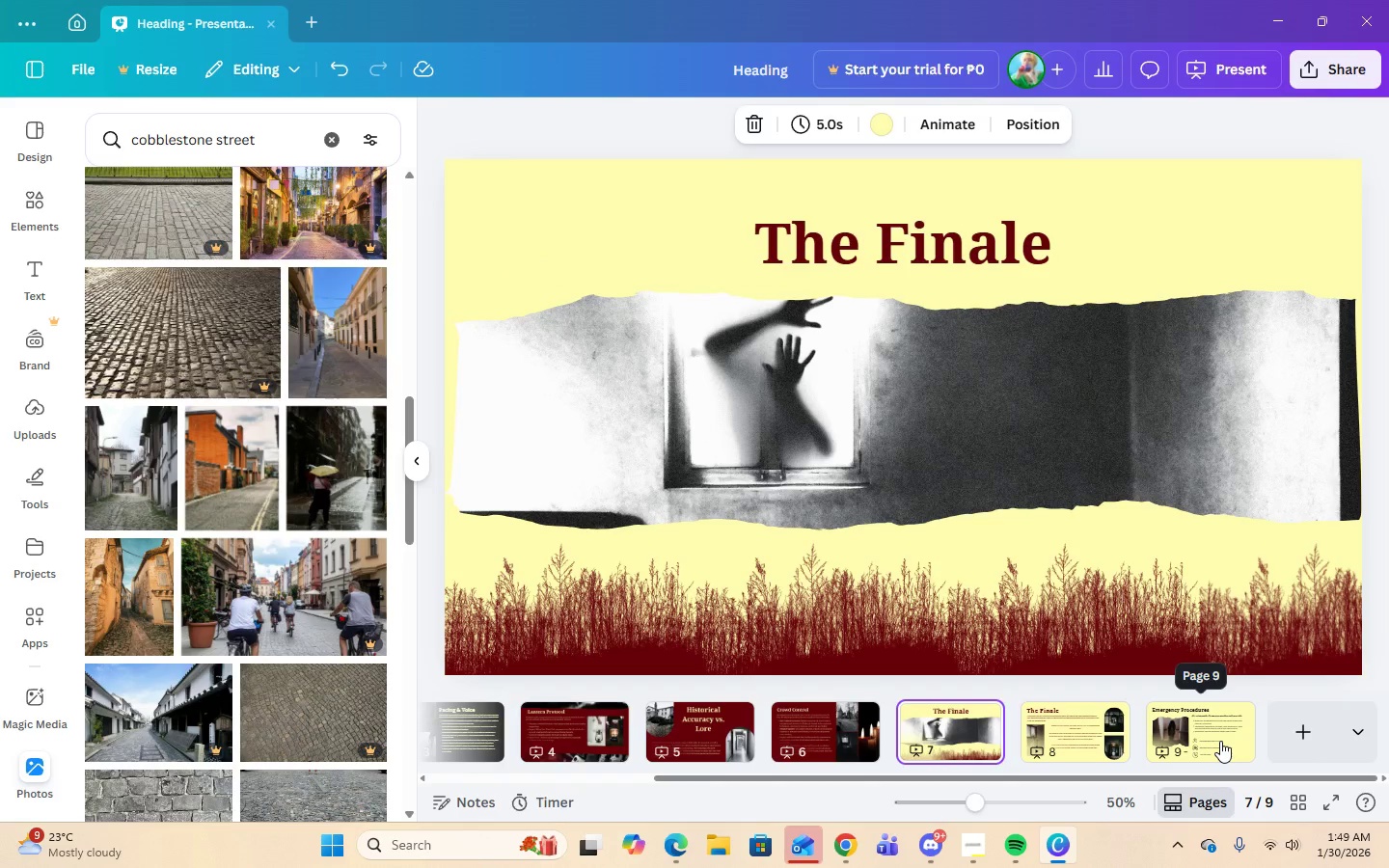 
key(ArrowLeft)
 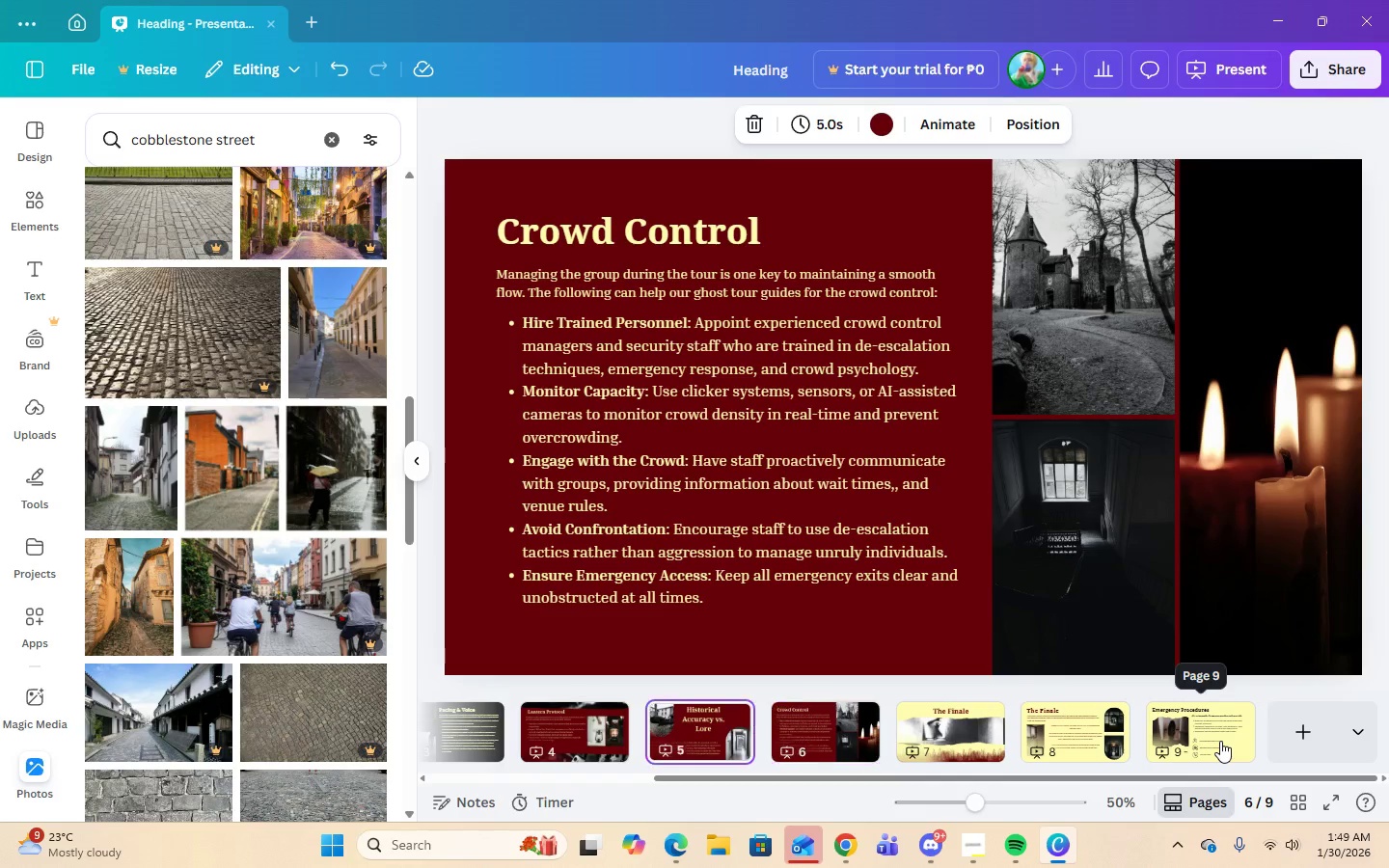 
key(ArrowLeft)
 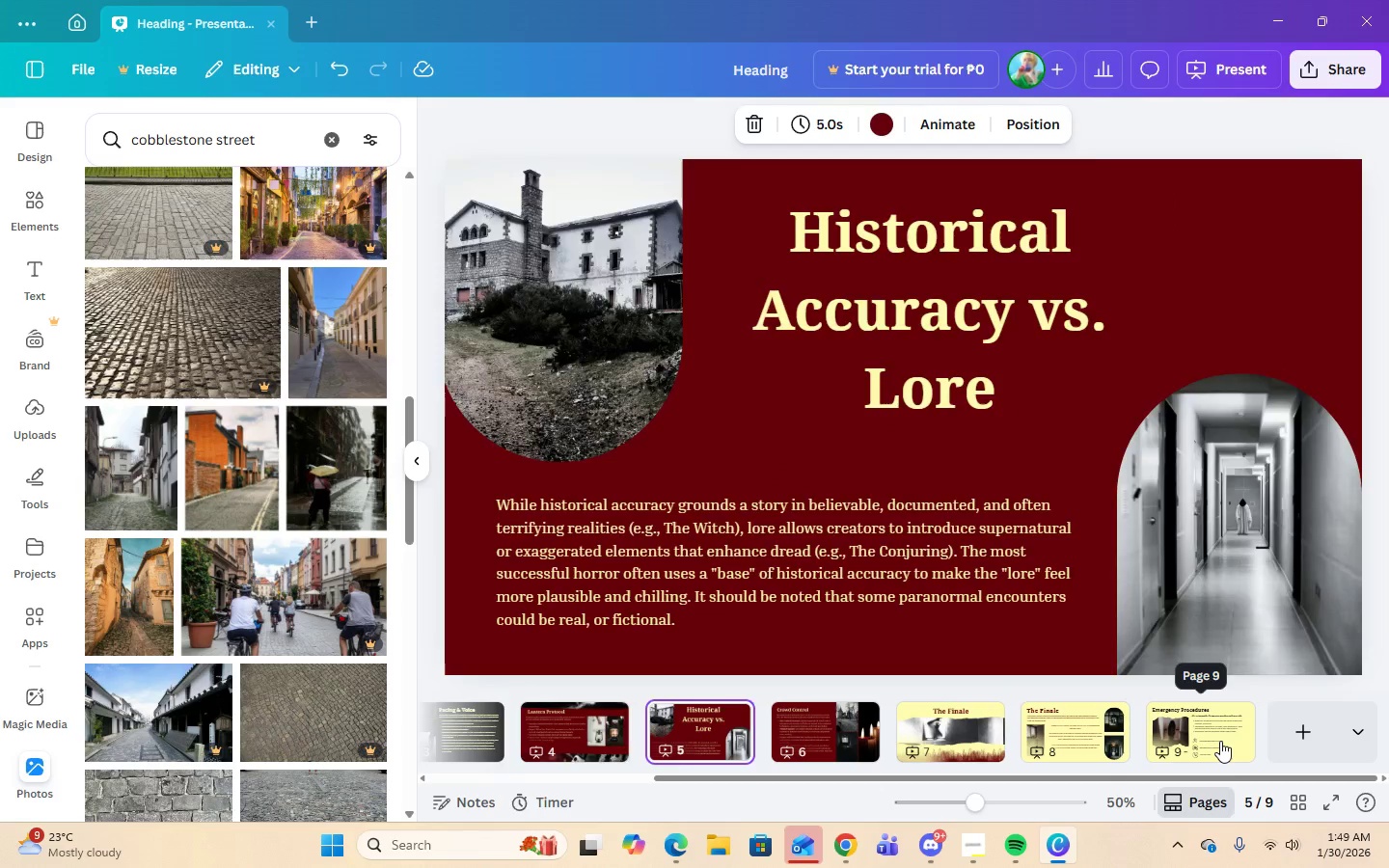 
key(ArrowLeft)
 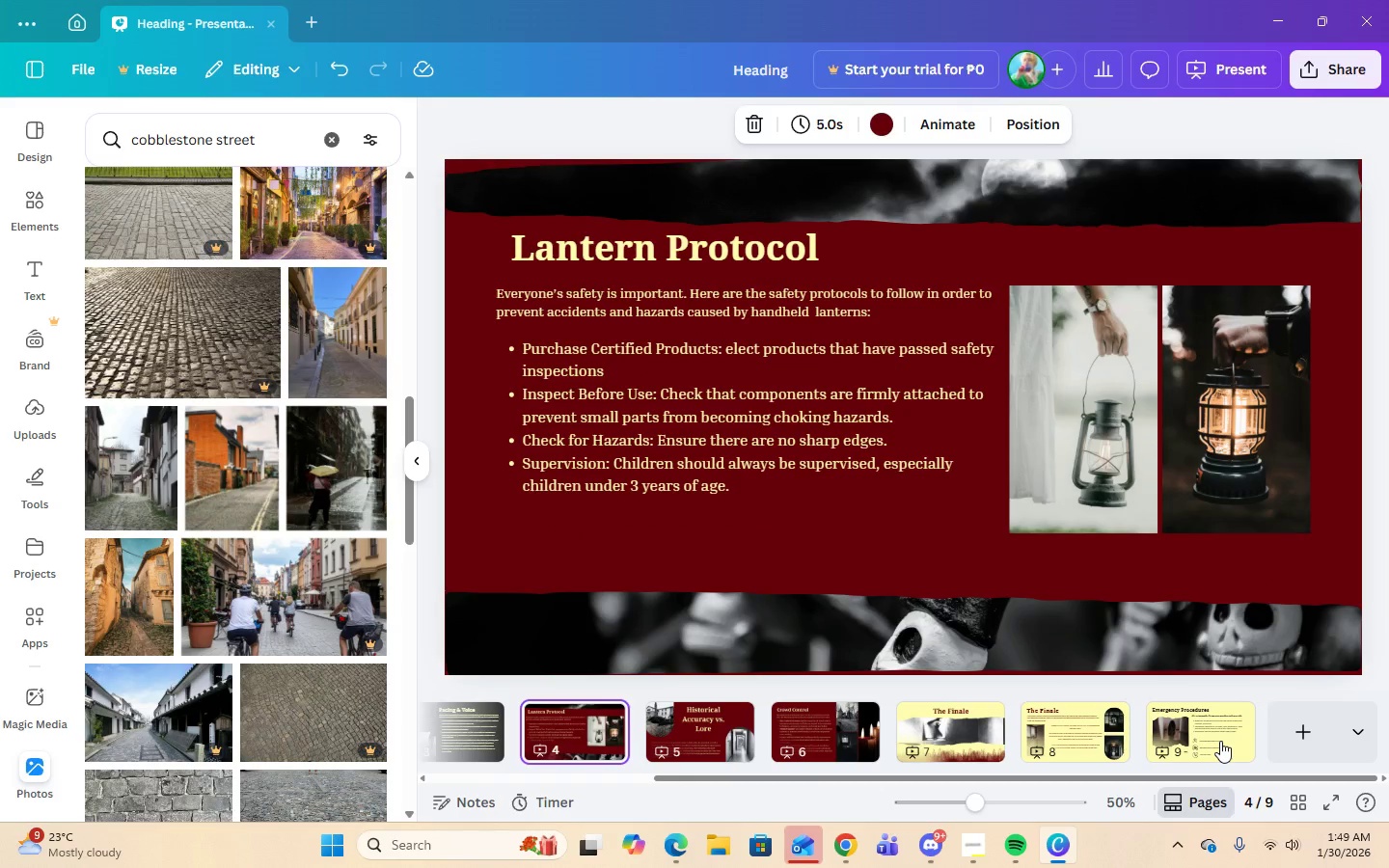 
key(ArrowLeft)
 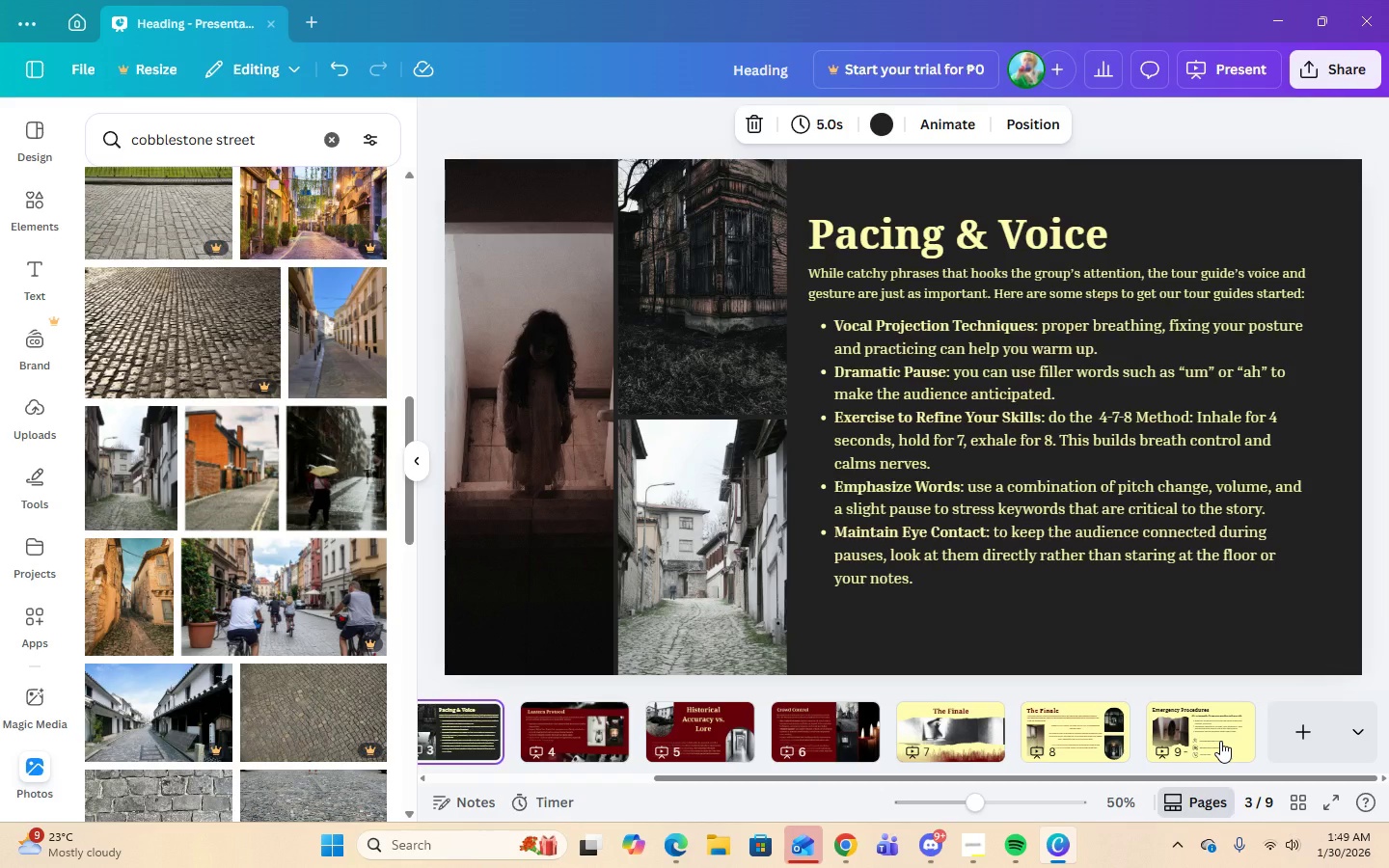 
key(ArrowLeft)
 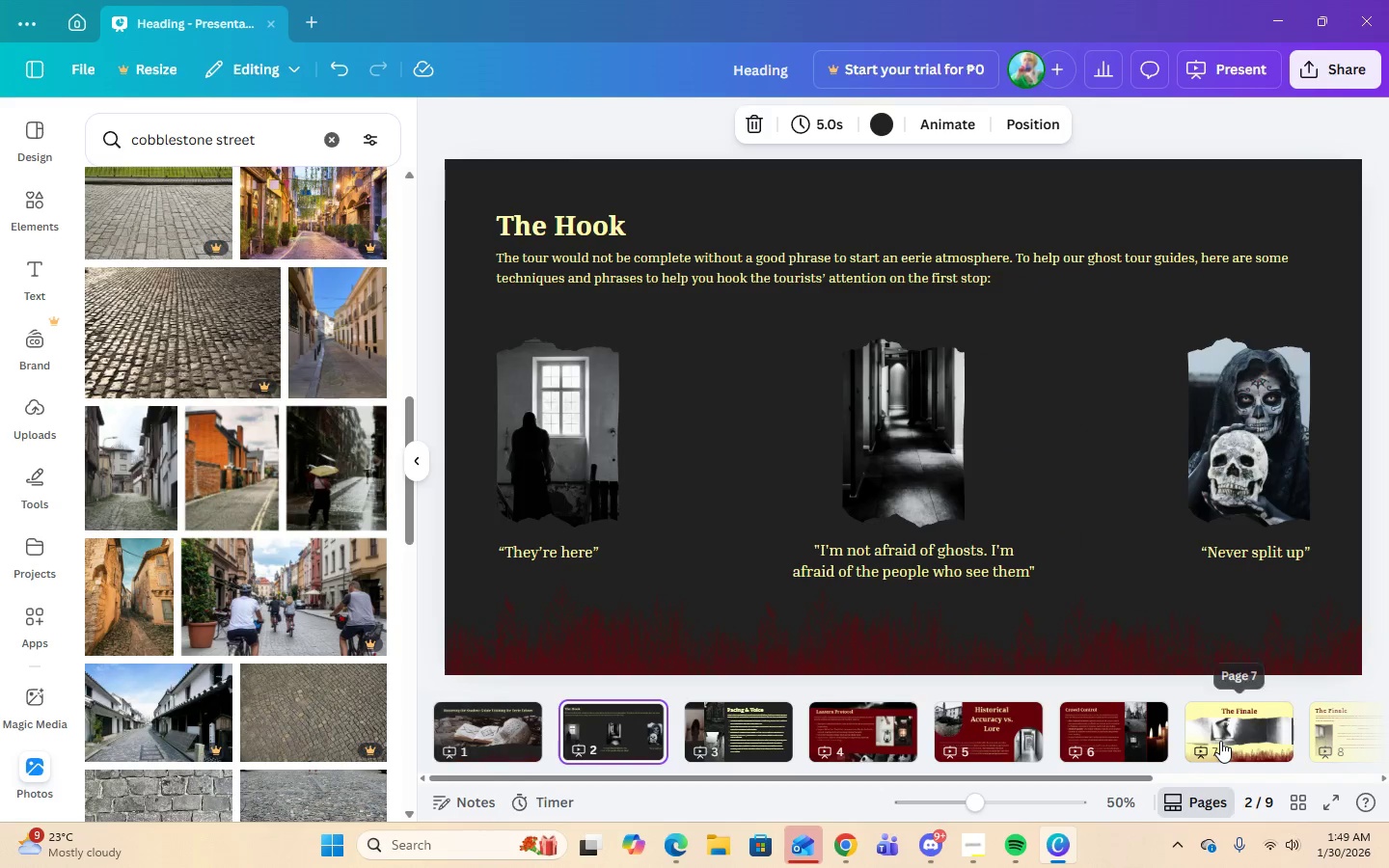 
key(ArrowLeft)
 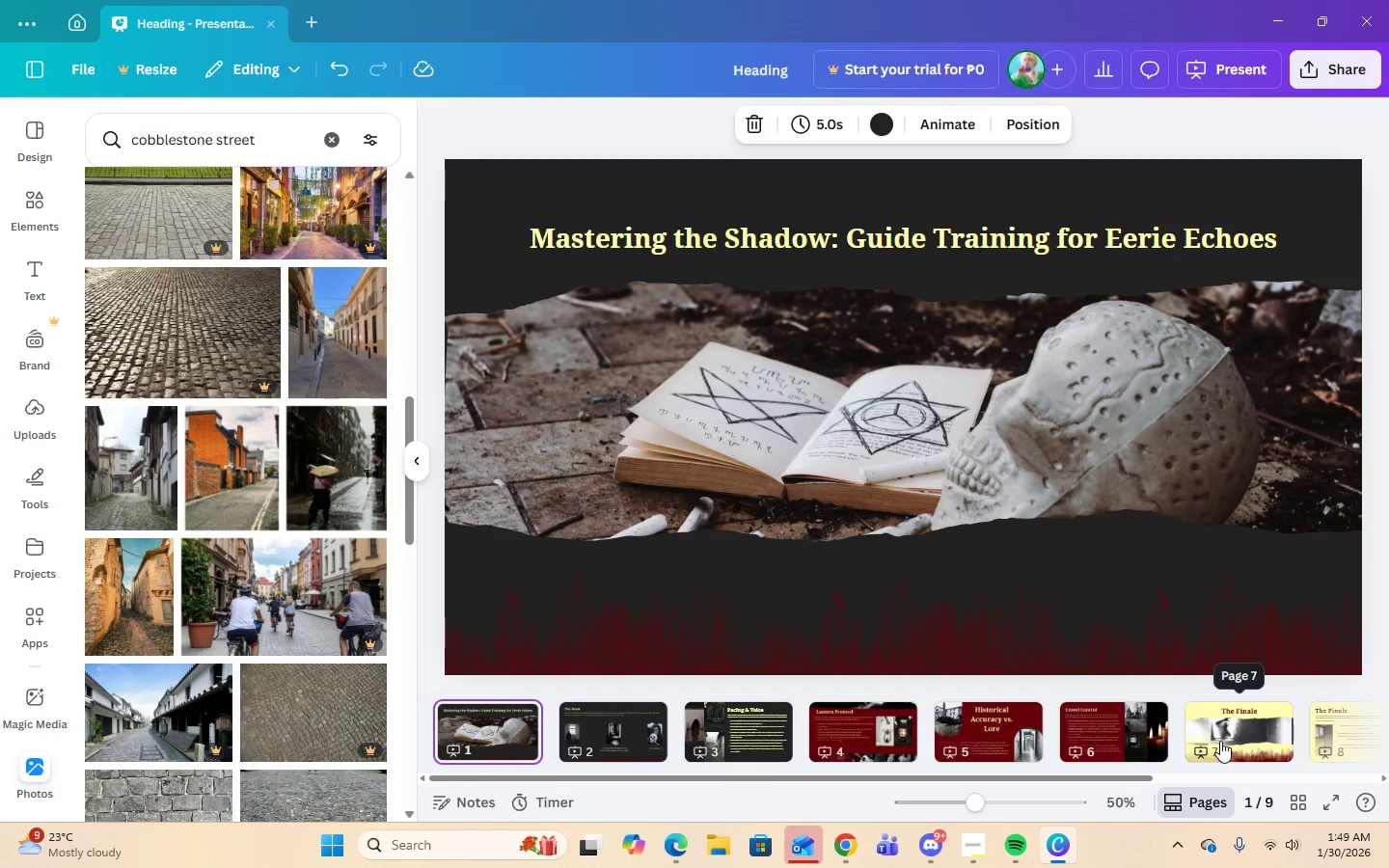 
key(ArrowRight)
 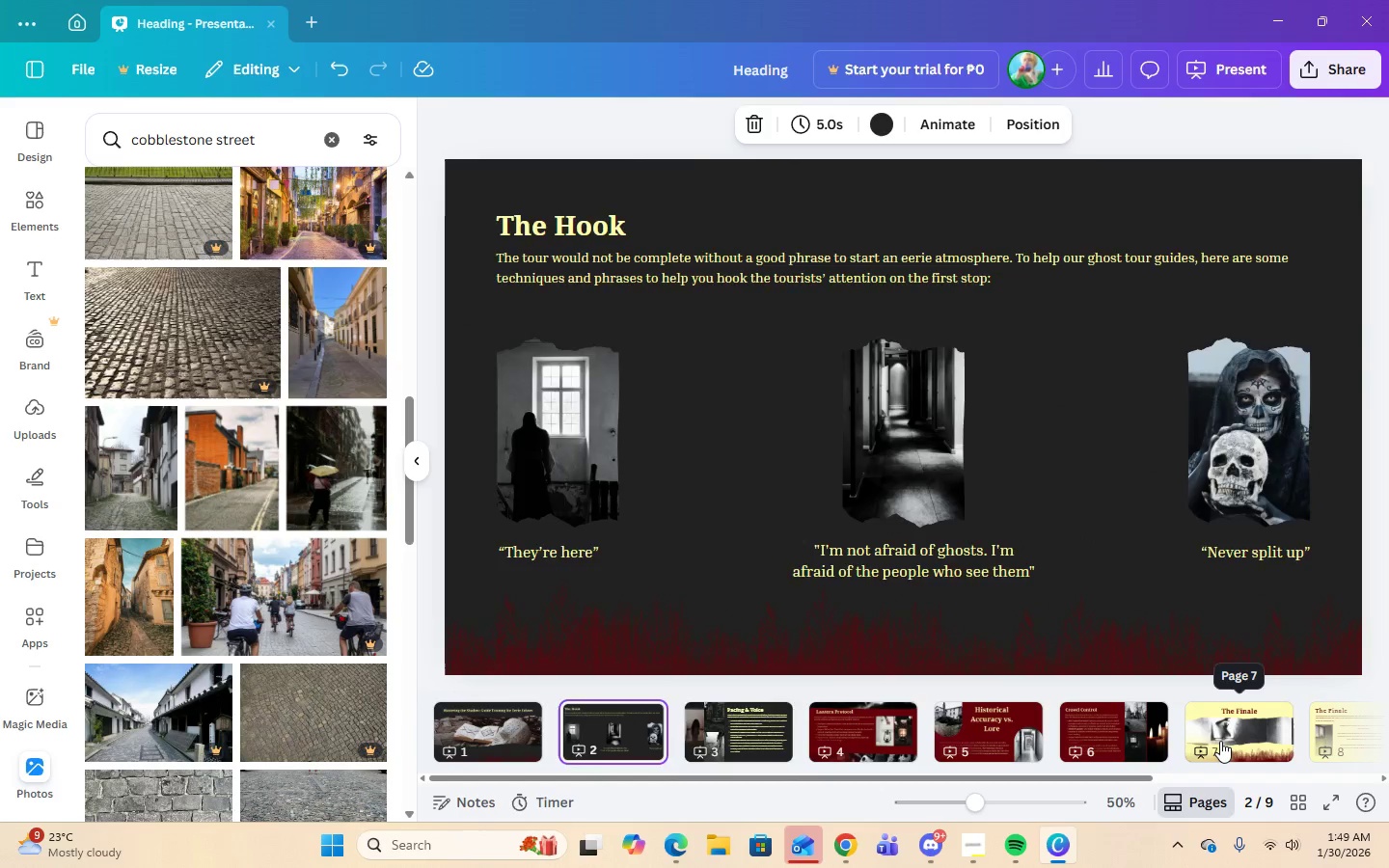 
key(ArrowRight)
 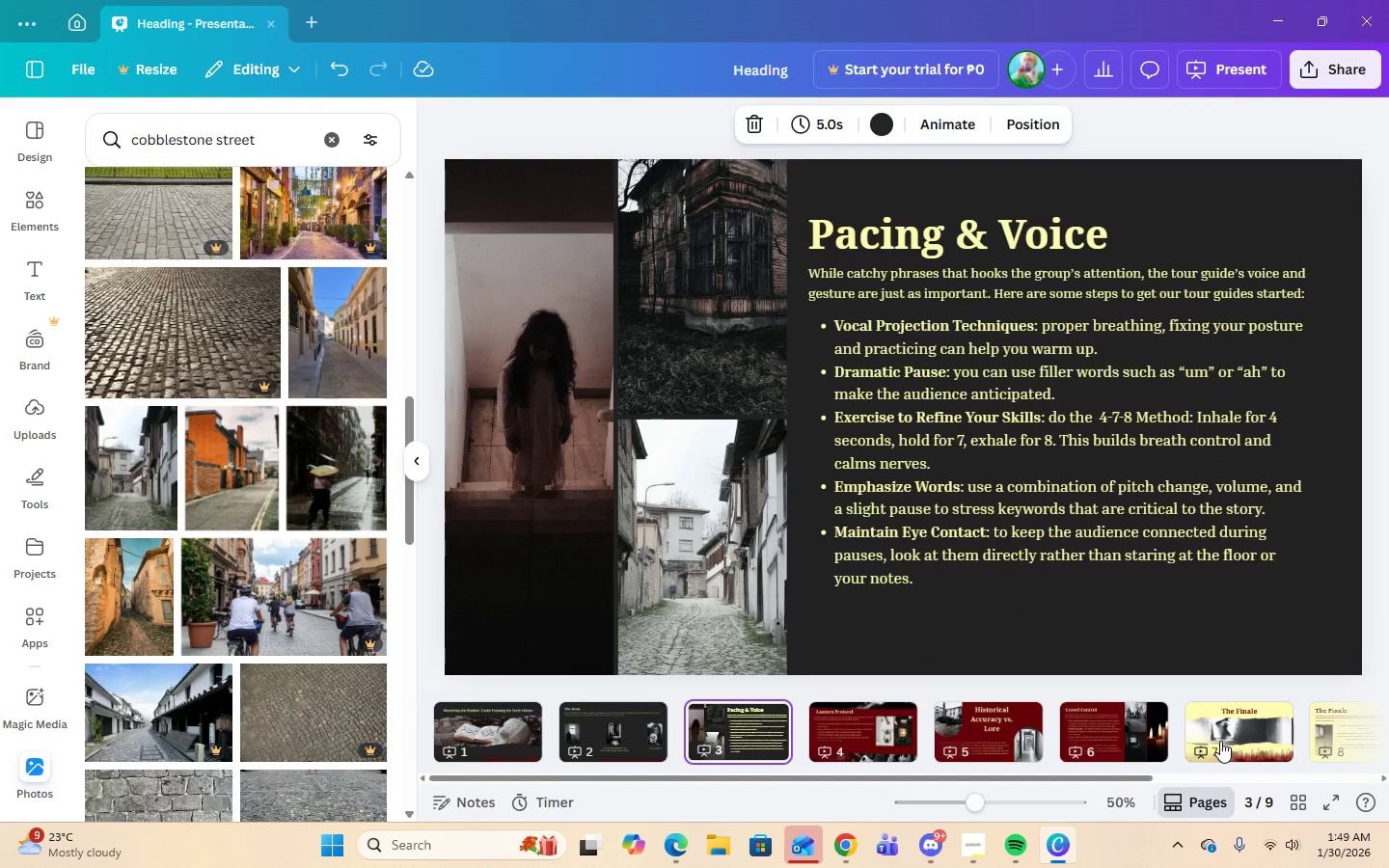 
key(ArrowRight)
 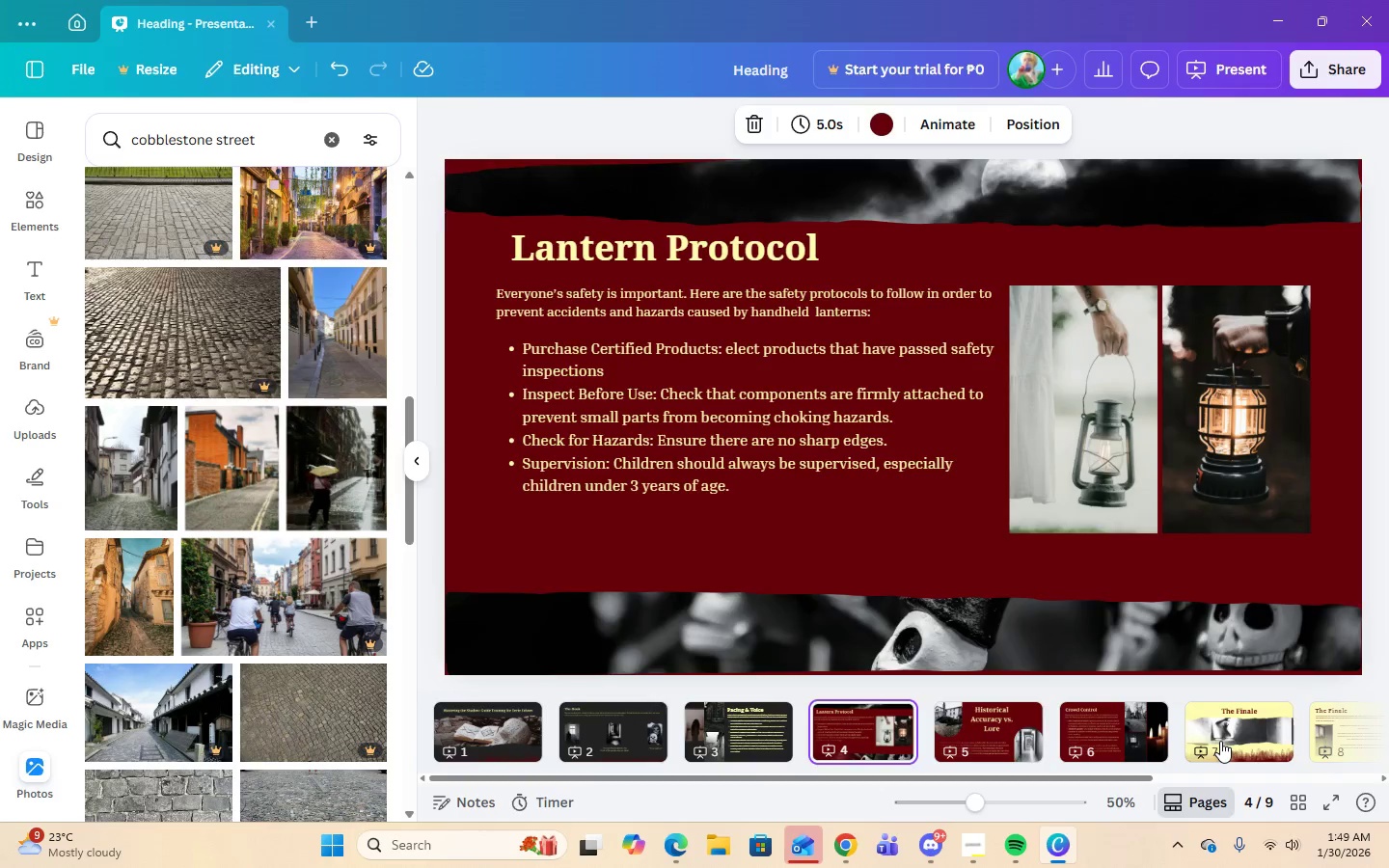 
key(ArrowRight)
 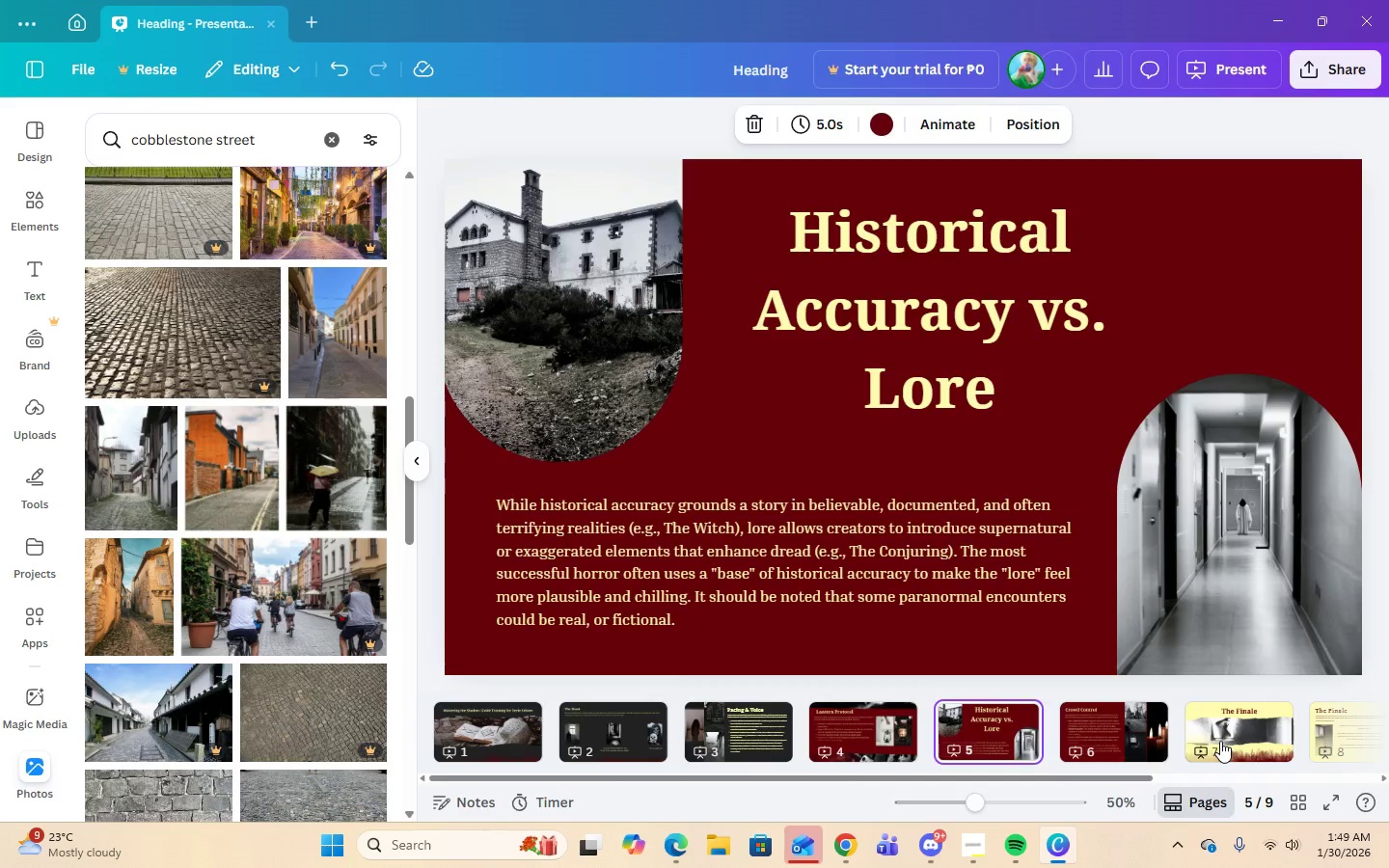 
key(ArrowRight)
 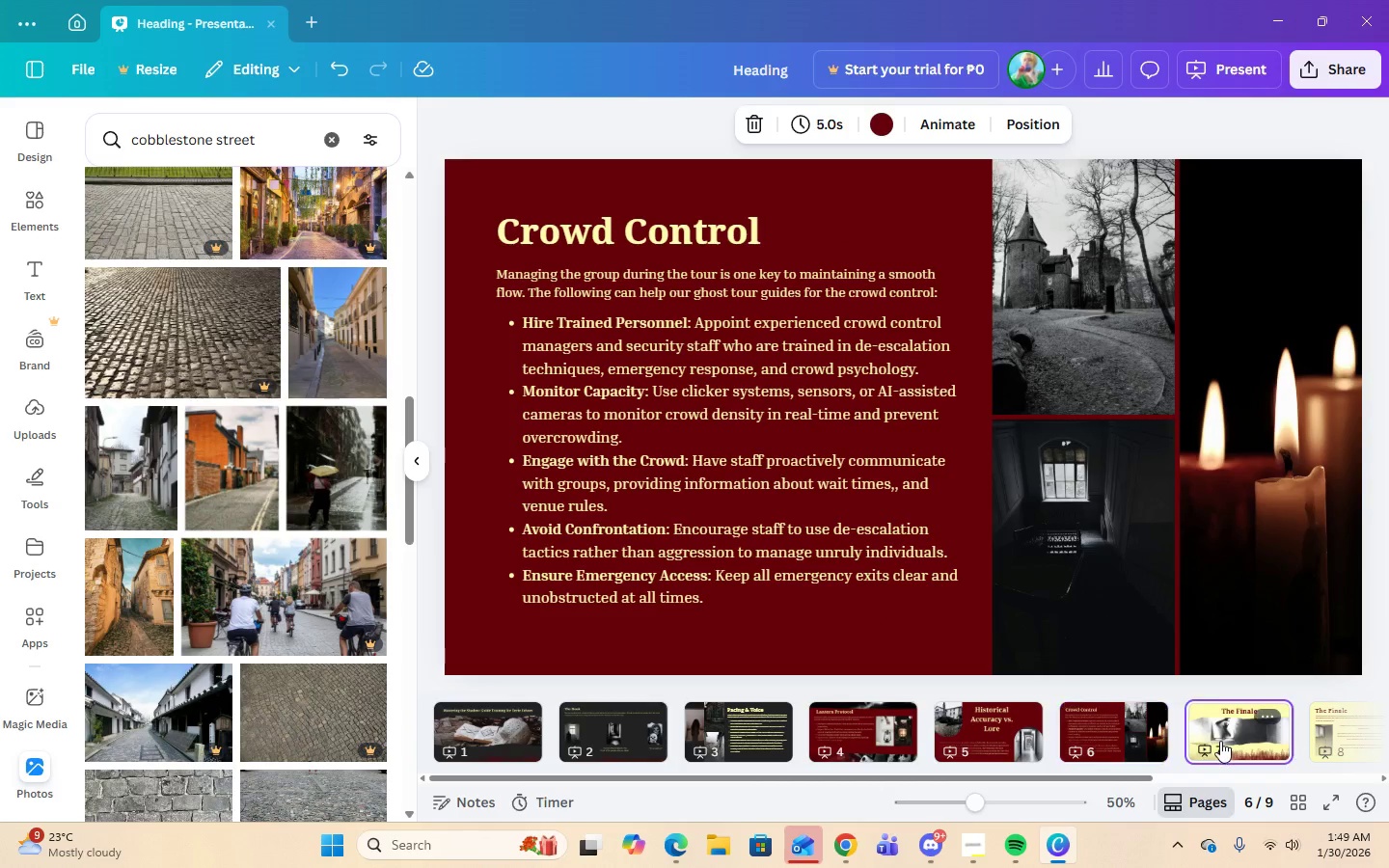 
key(ArrowRight)
 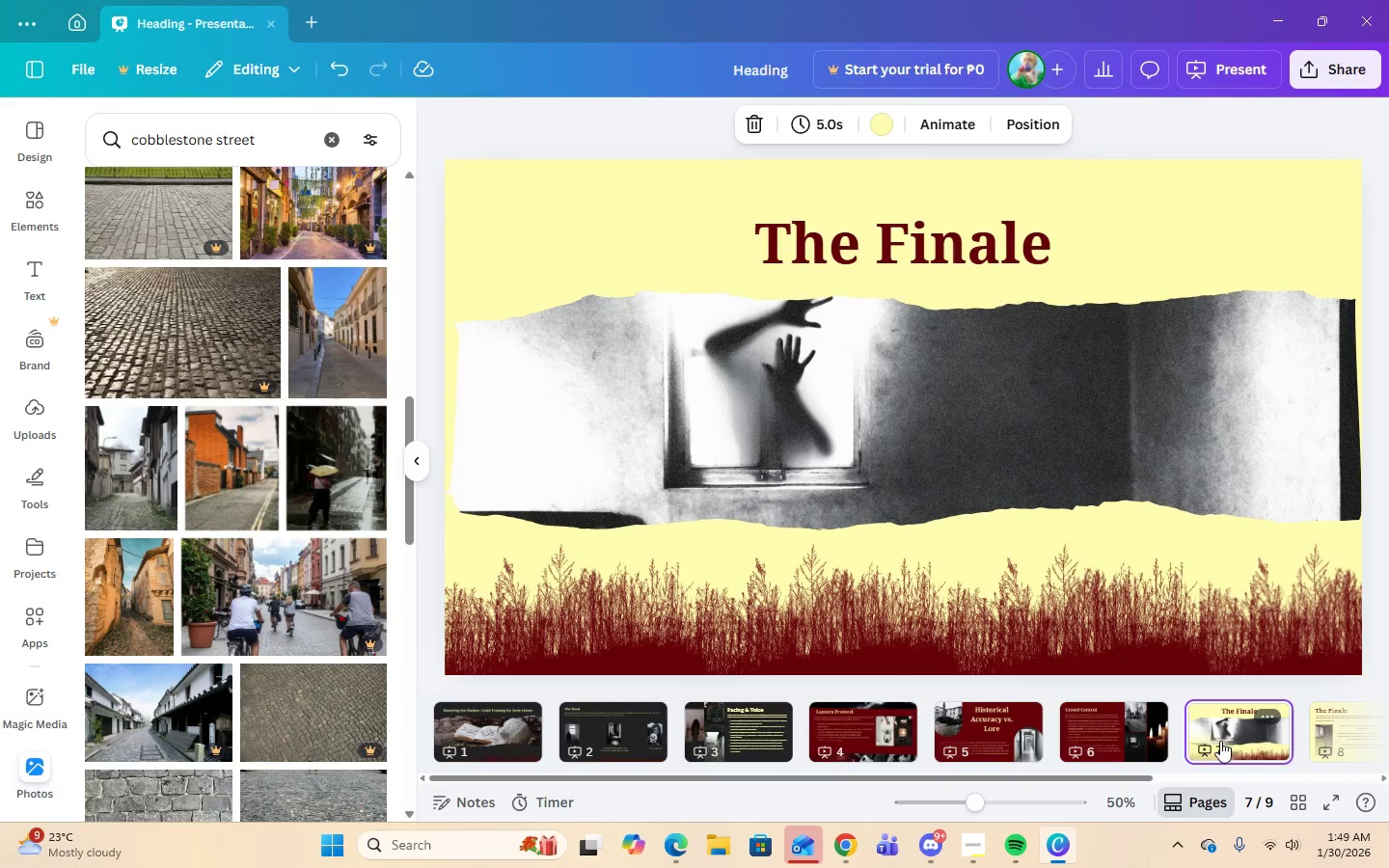 
key(ArrowRight)
 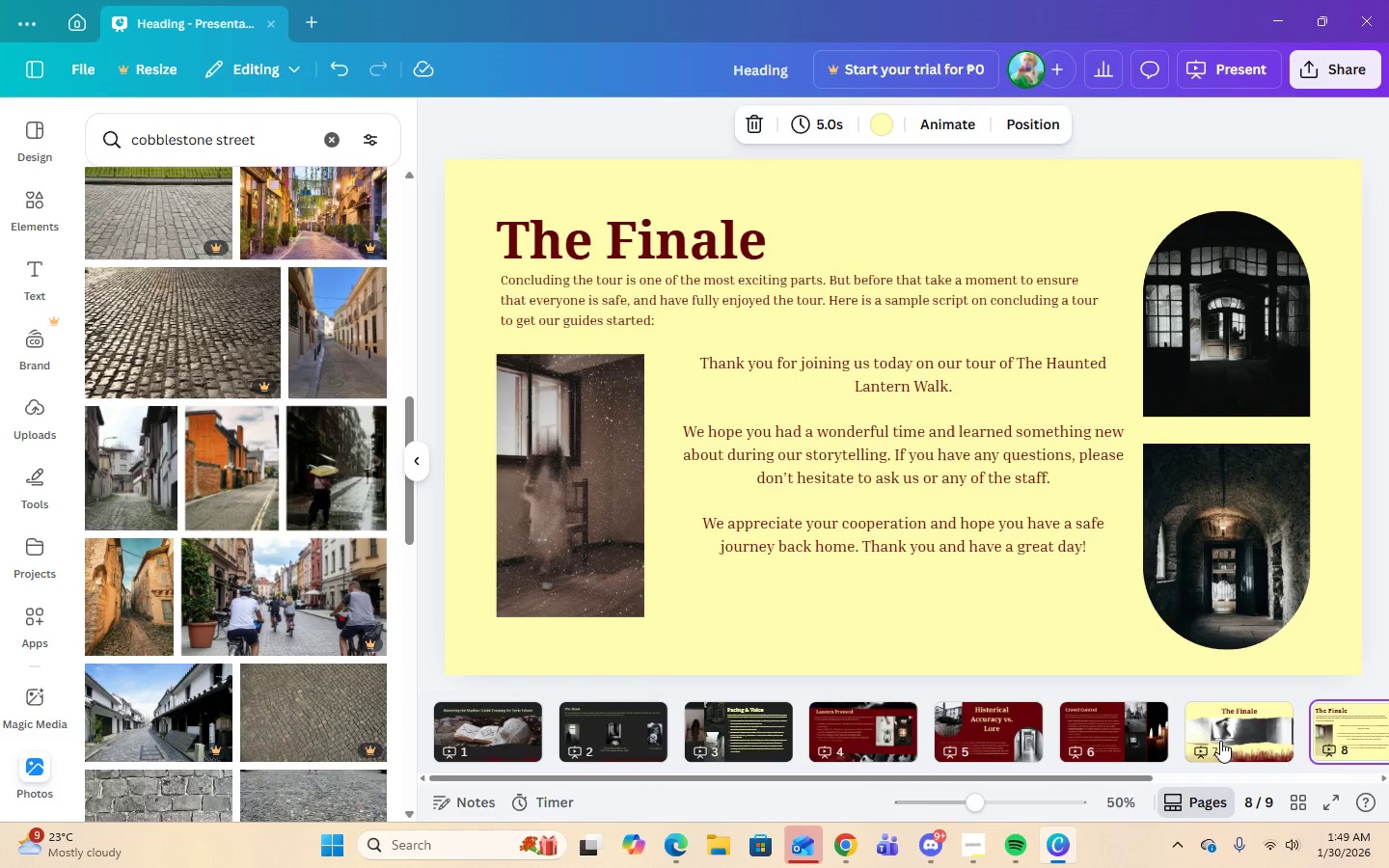 
key(ArrowRight)
 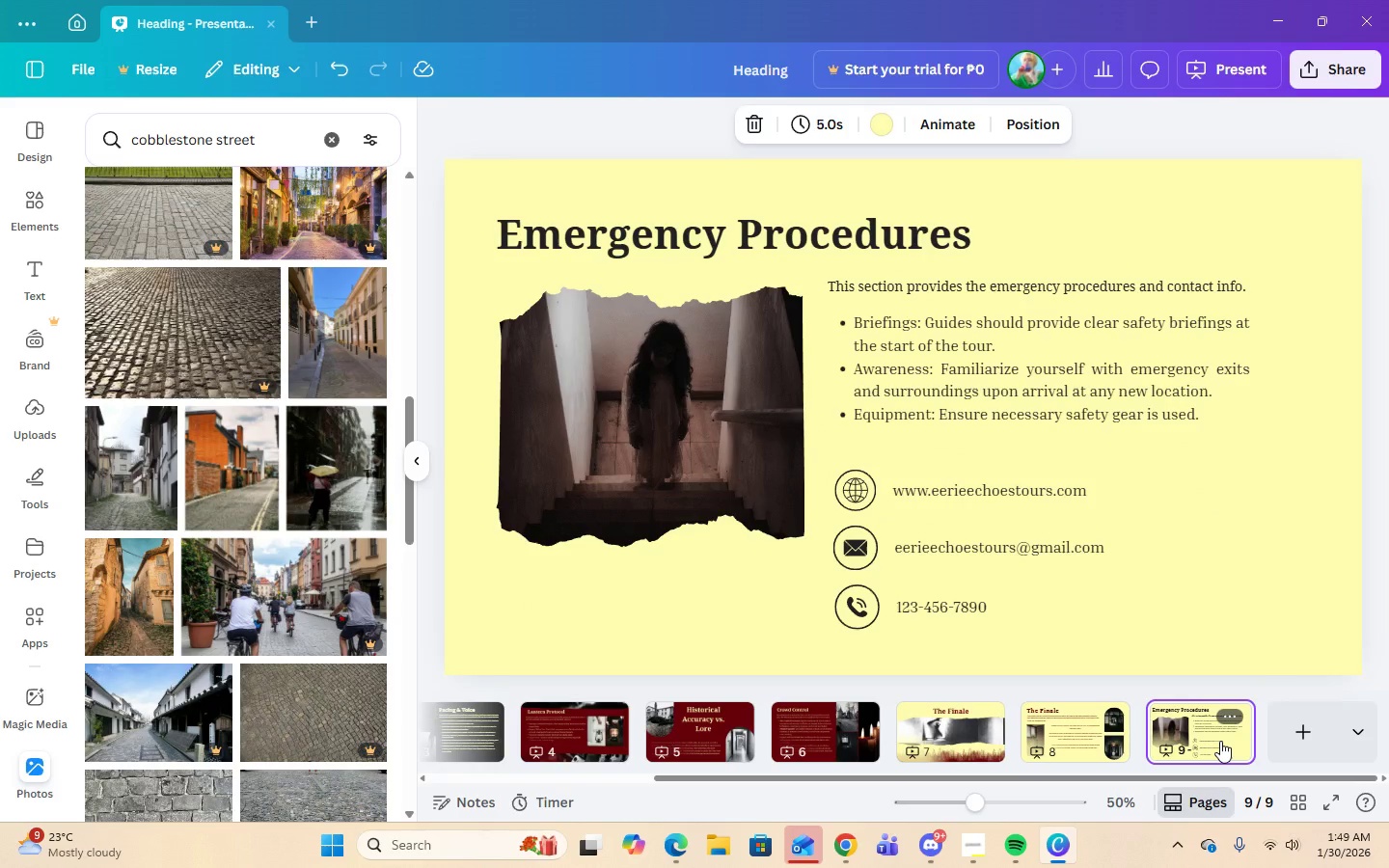 
wait(9.53)
 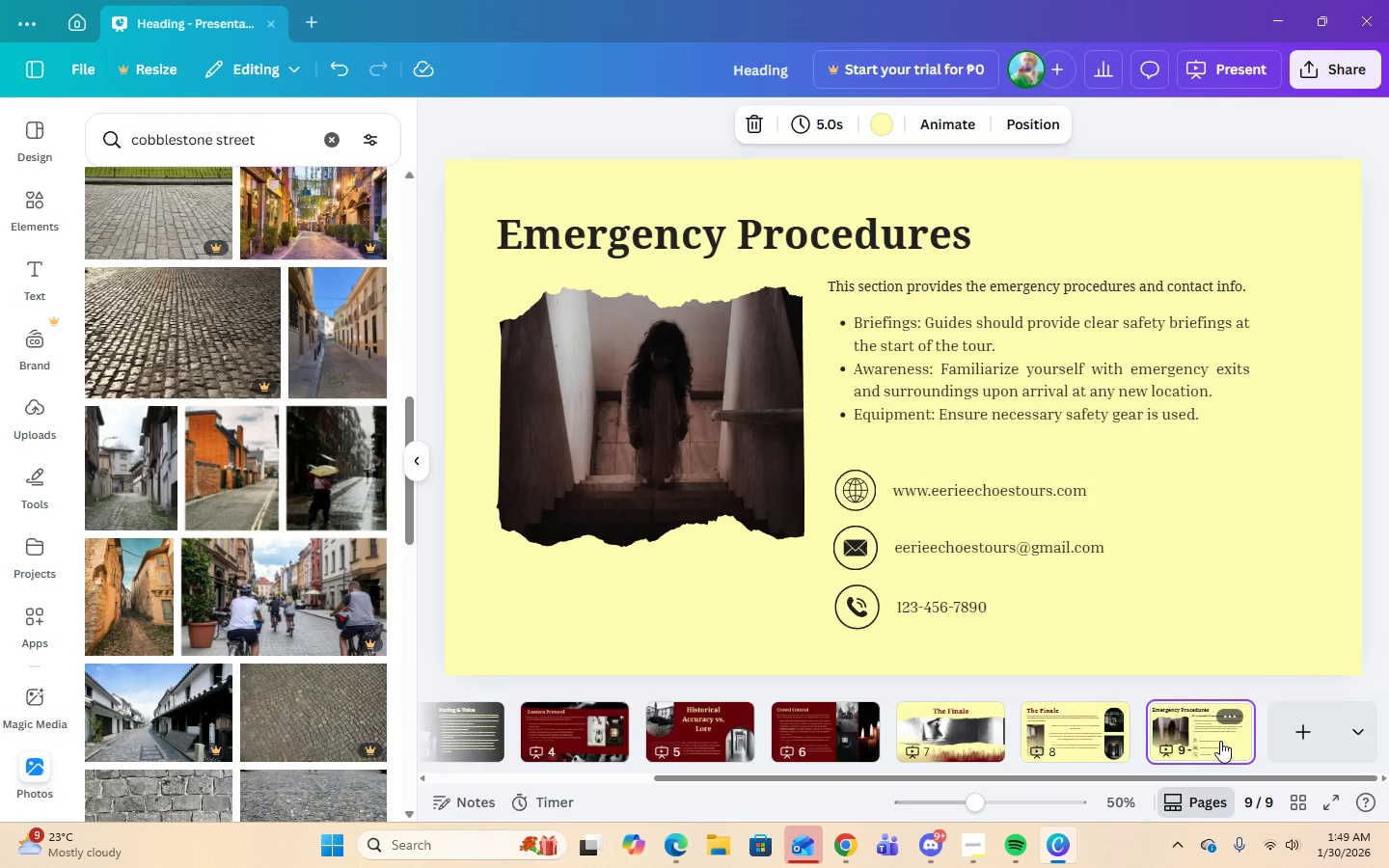 
key(ArrowLeft)
 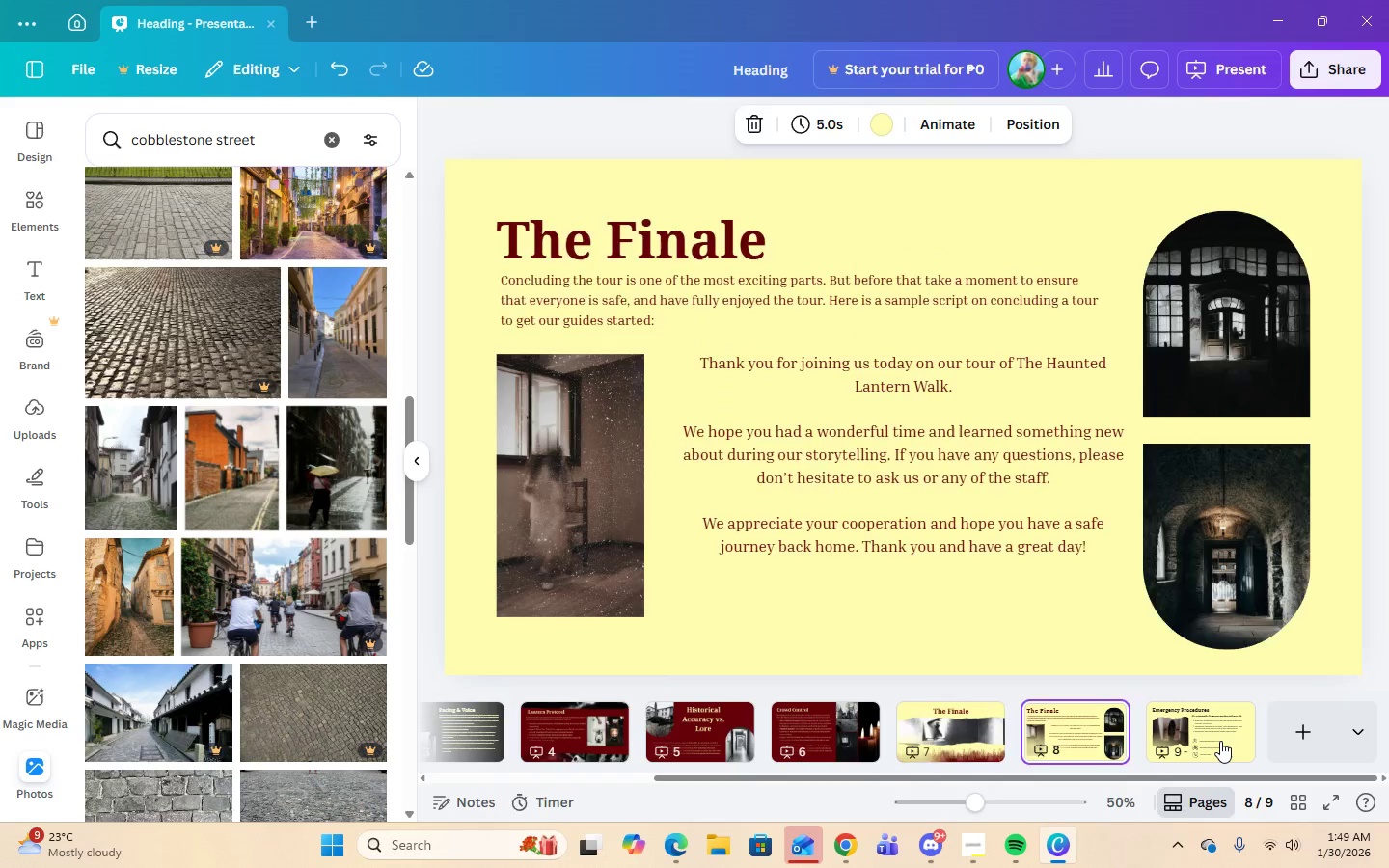 
key(ArrowLeft)
 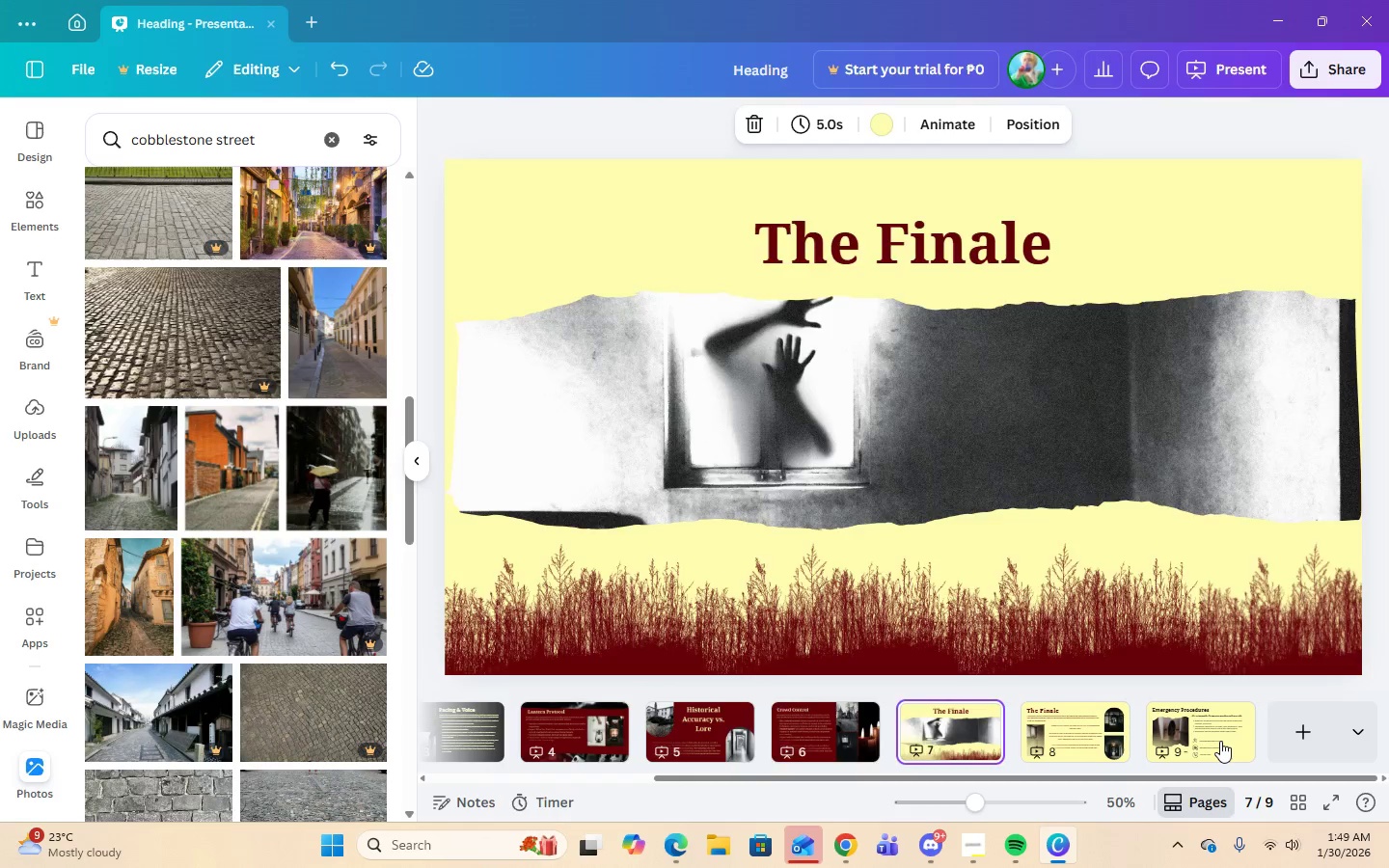 
key(ArrowLeft)
 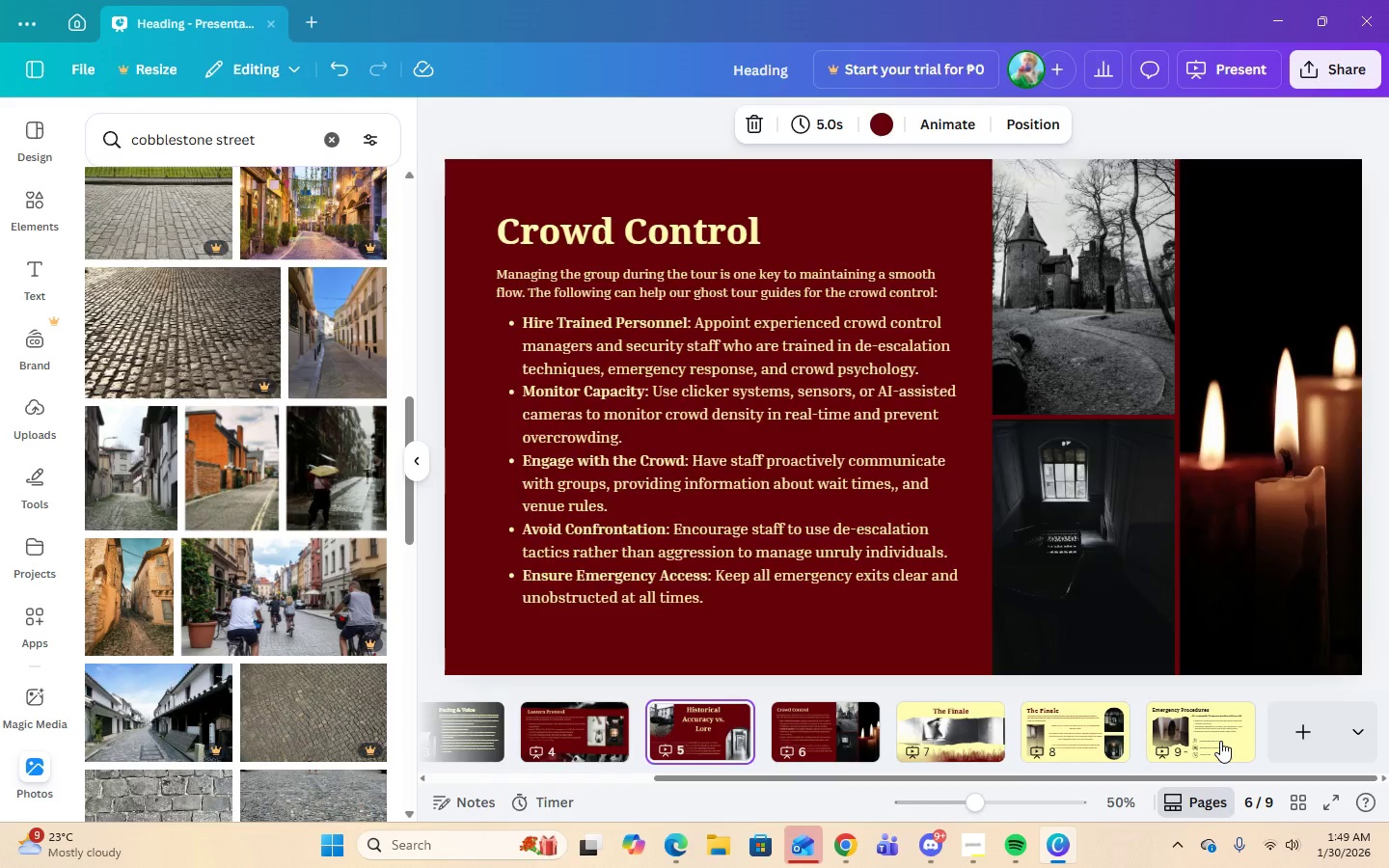 
key(ArrowLeft)
 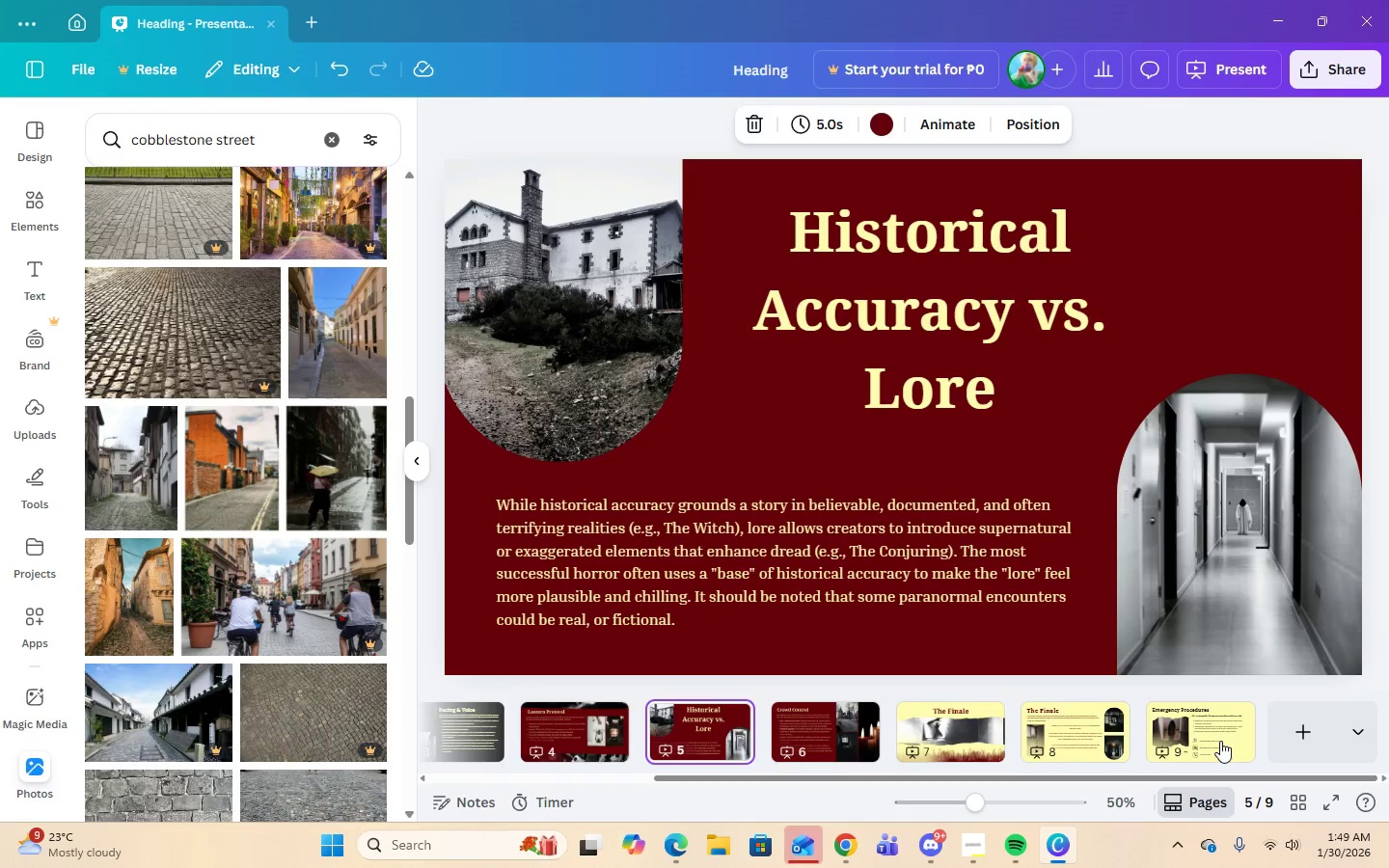 
key(ArrowLeft)
 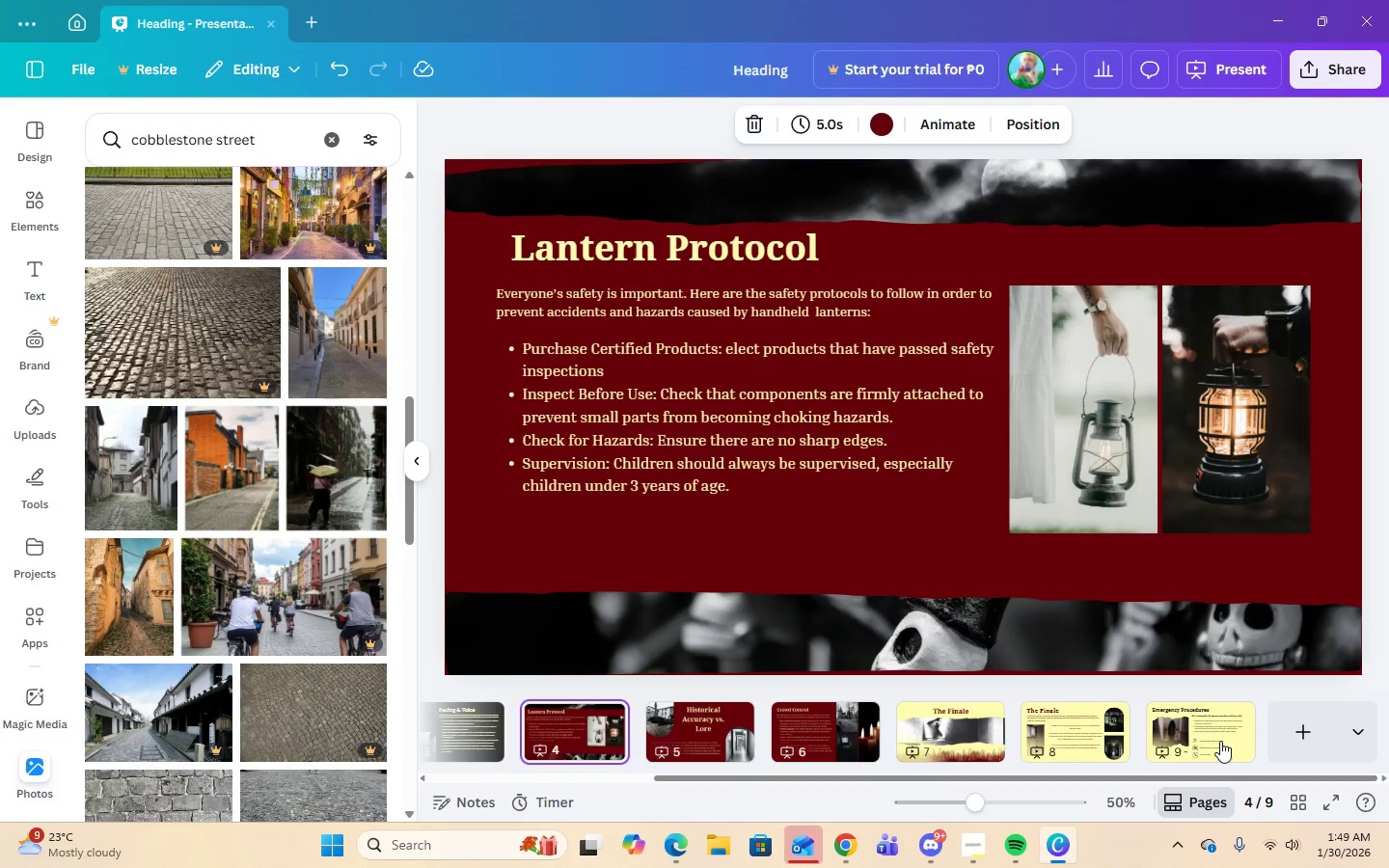 
key(ArrowLeft)
 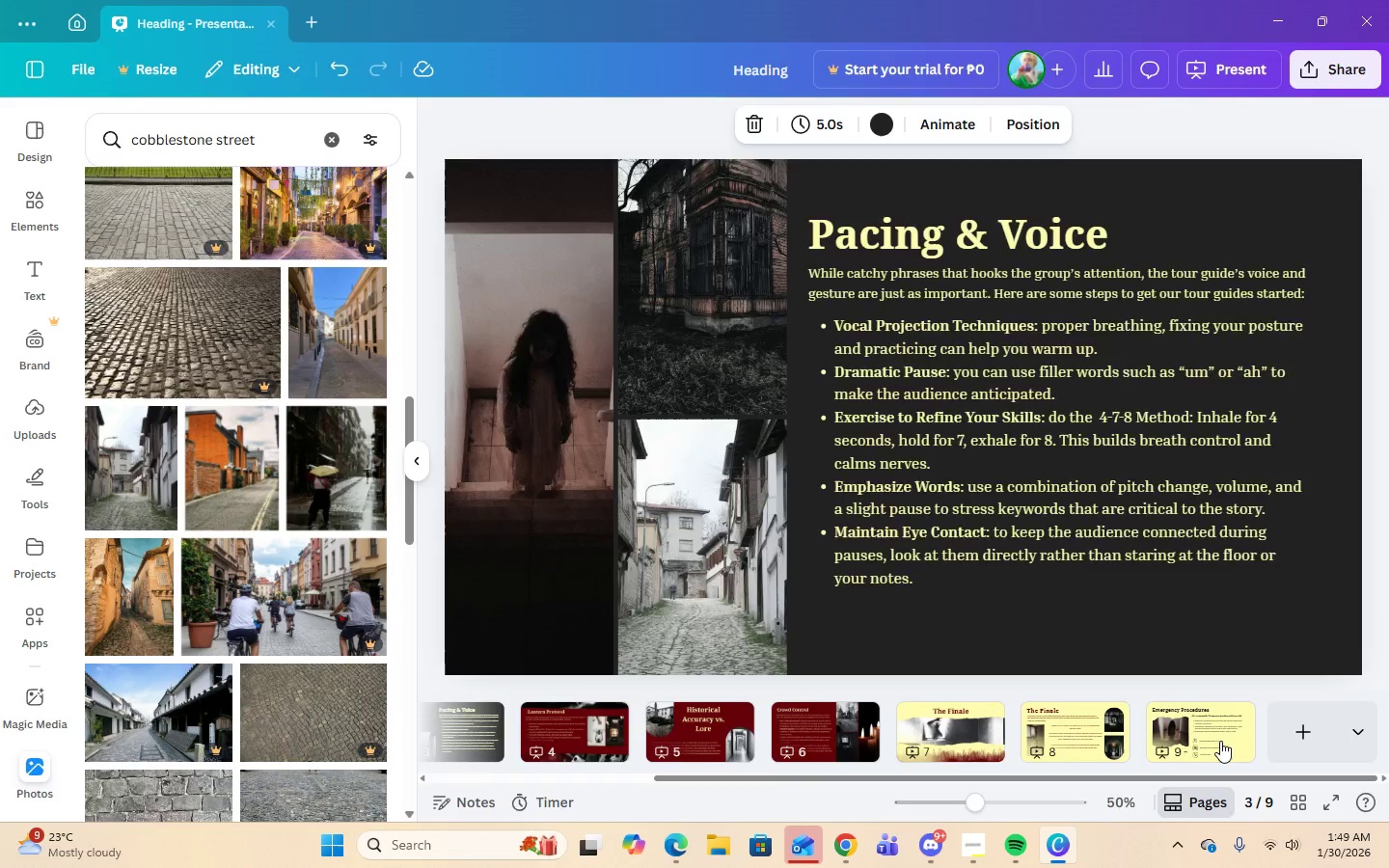 
key(ArrowLeft)
 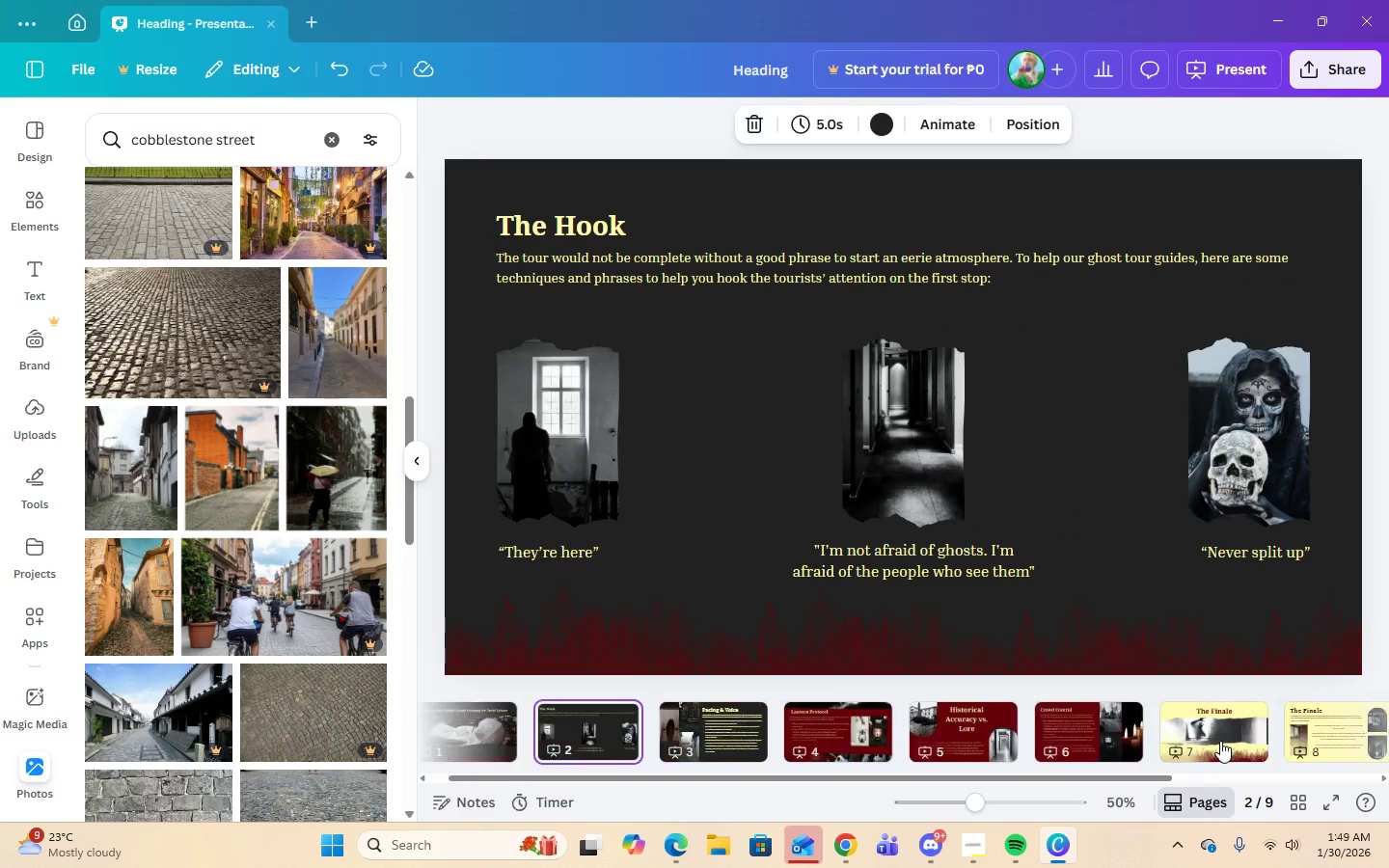 
key(ArrowLeft)
 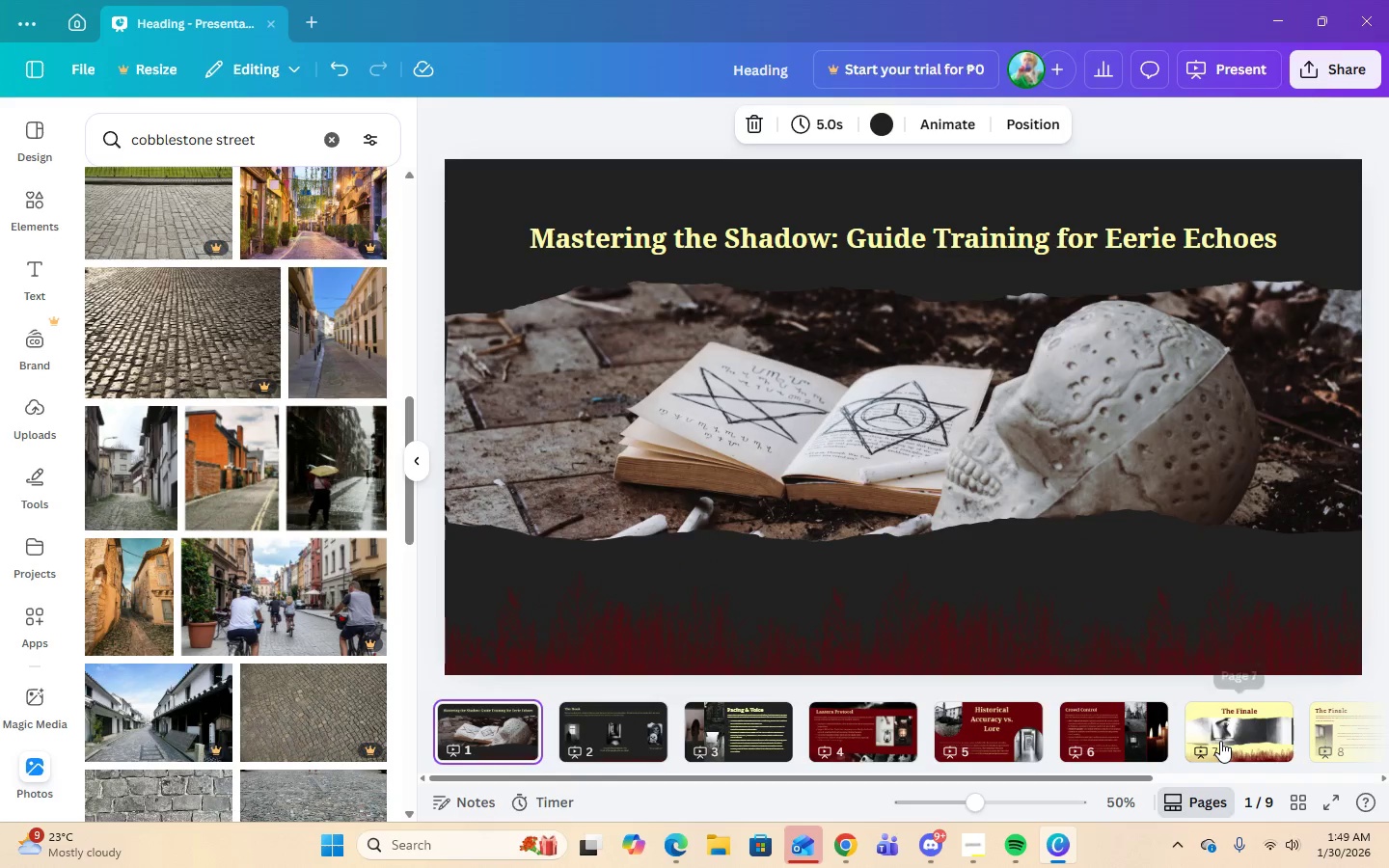 
key(ArrowLeft)
 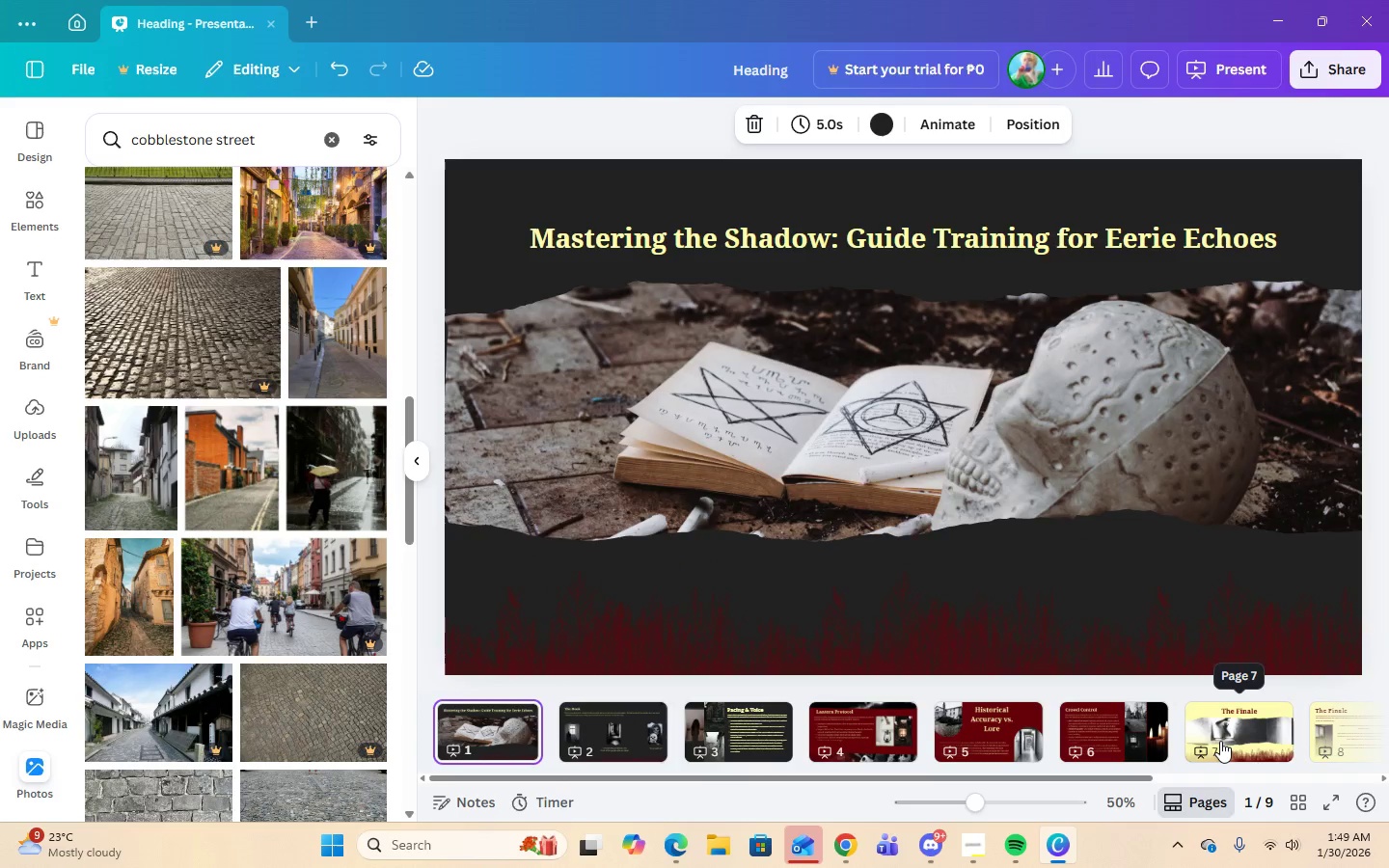 
key(ArrowRight)
 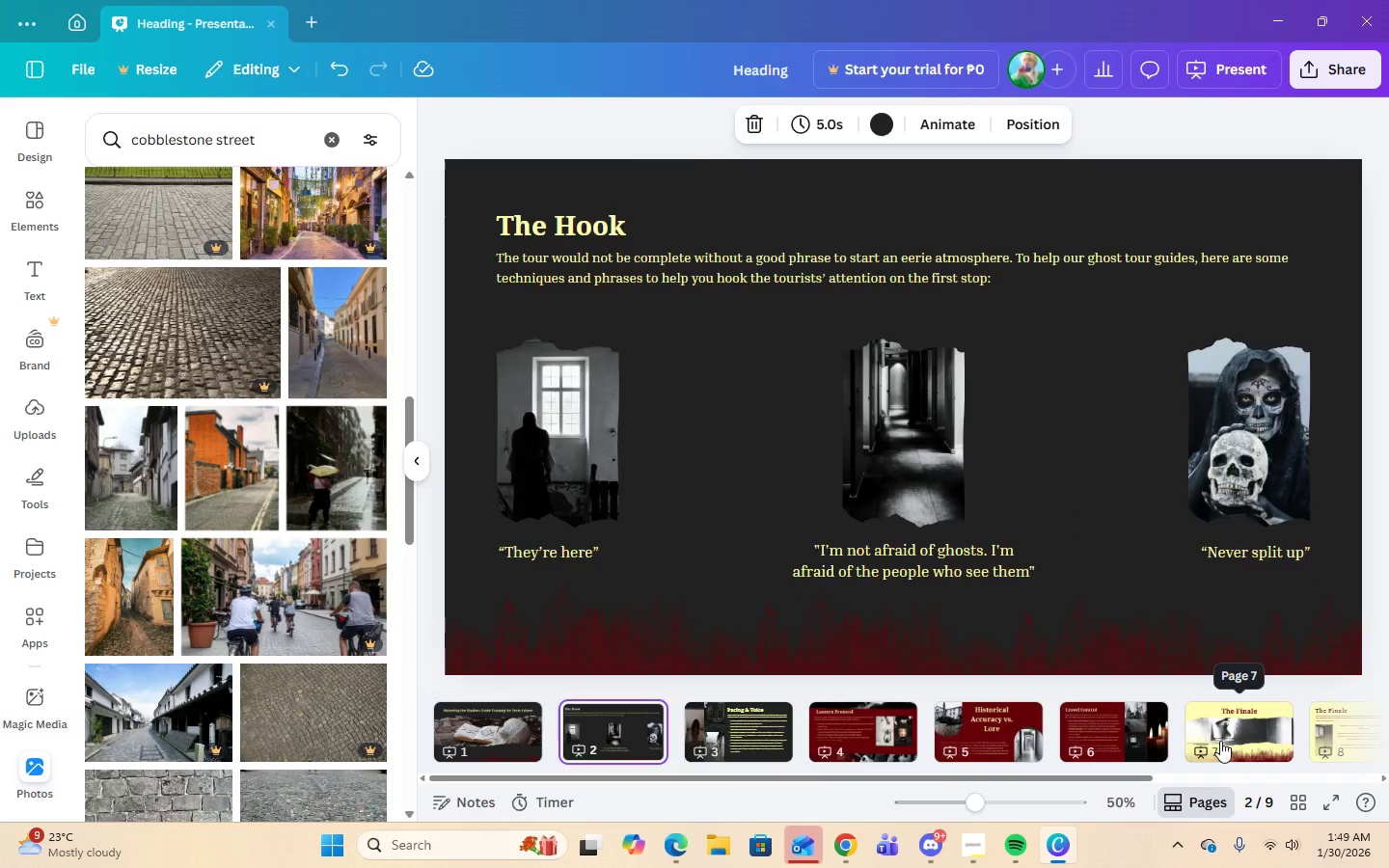 
key(ArrowRight)
 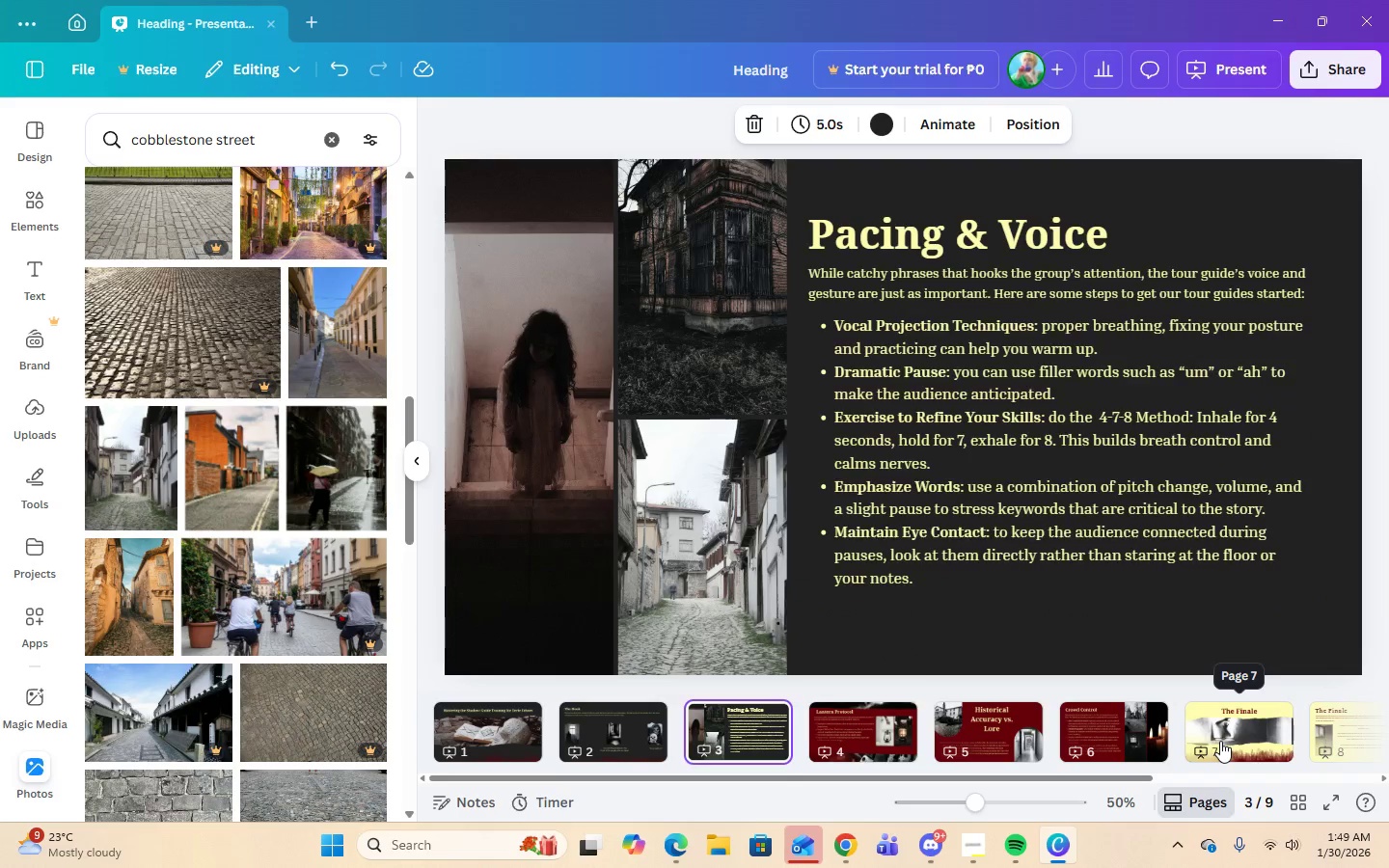 
key(ArrowRight)
 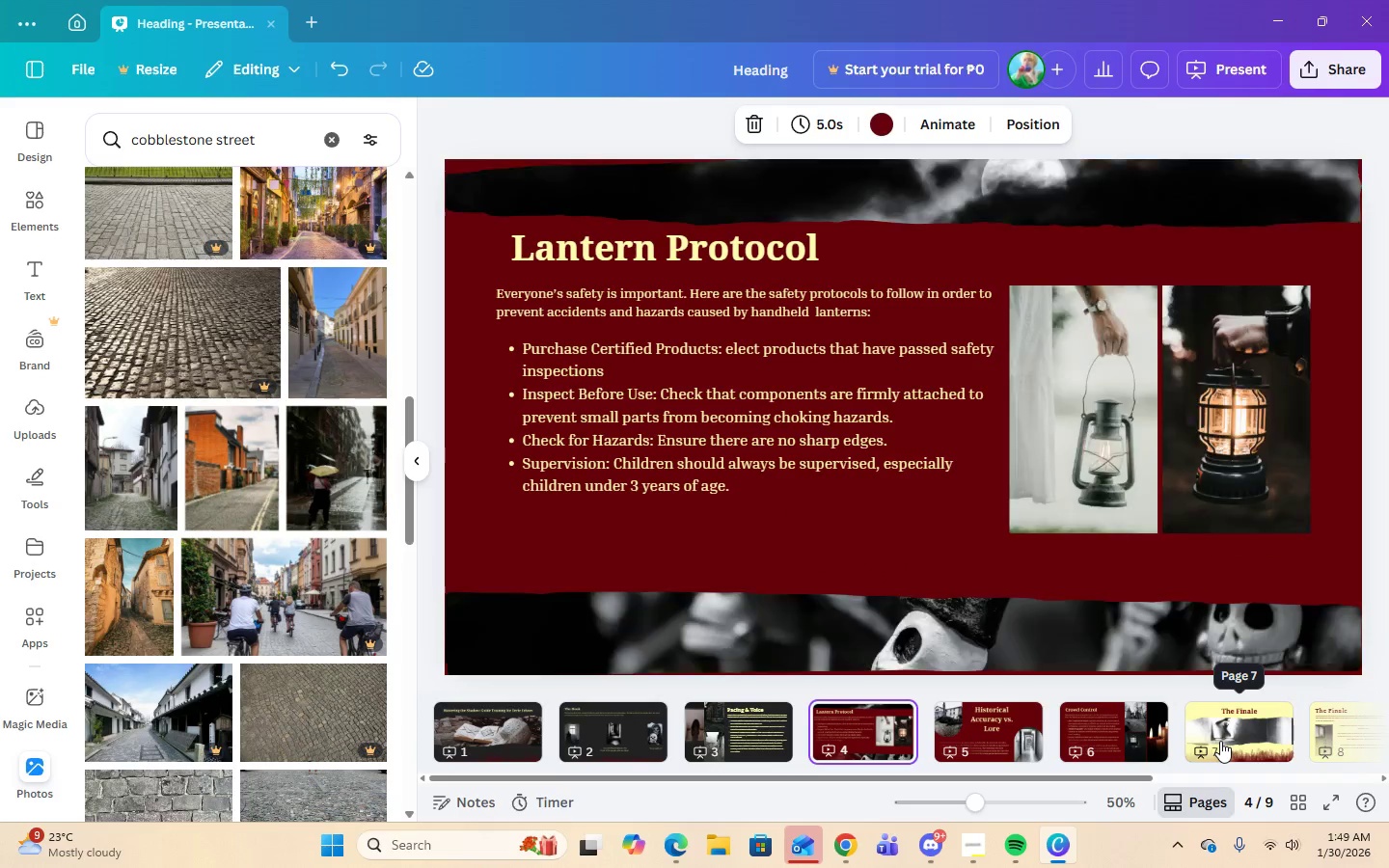 
key(ArrowRight)
 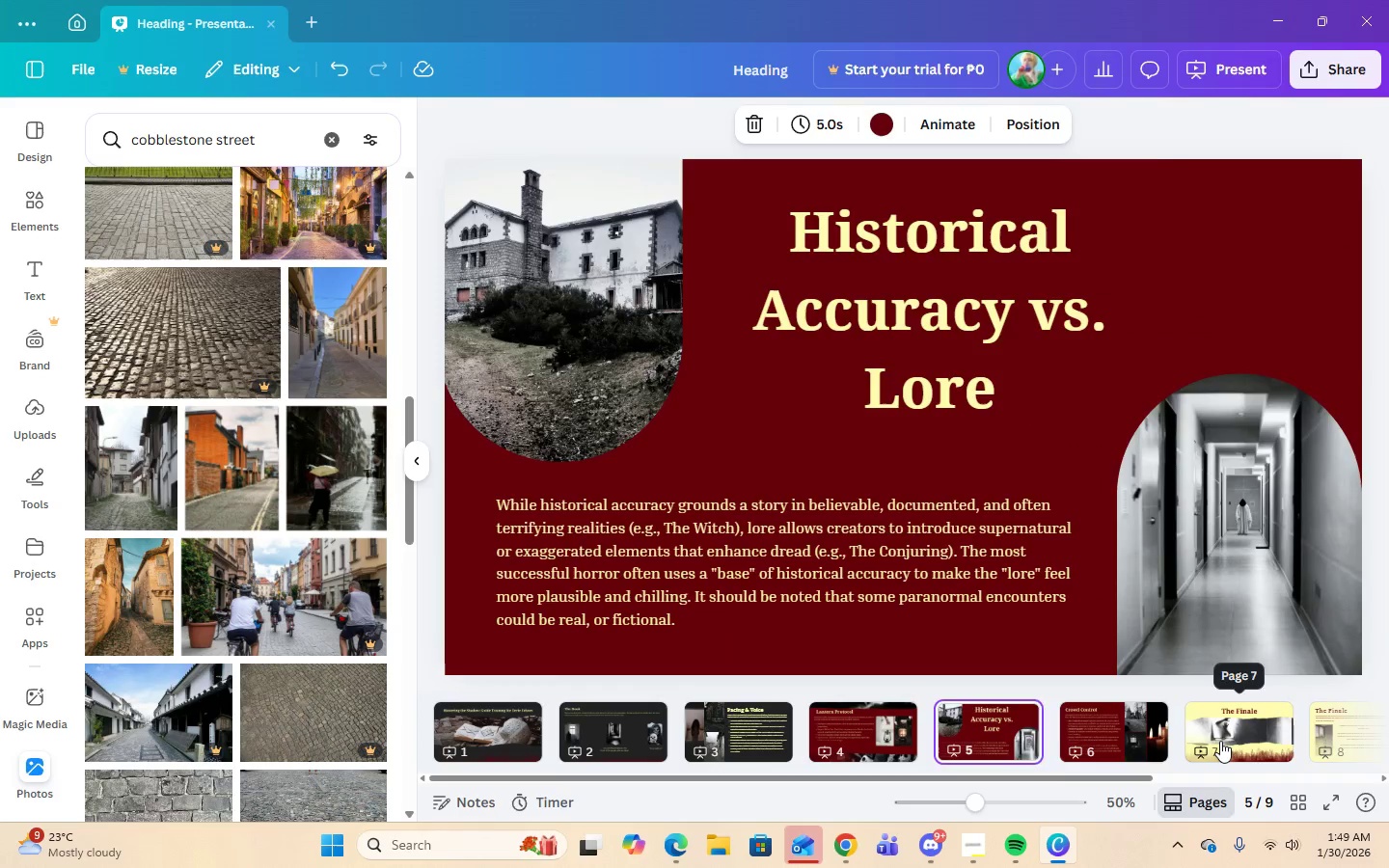 
key(ArrowRight)
 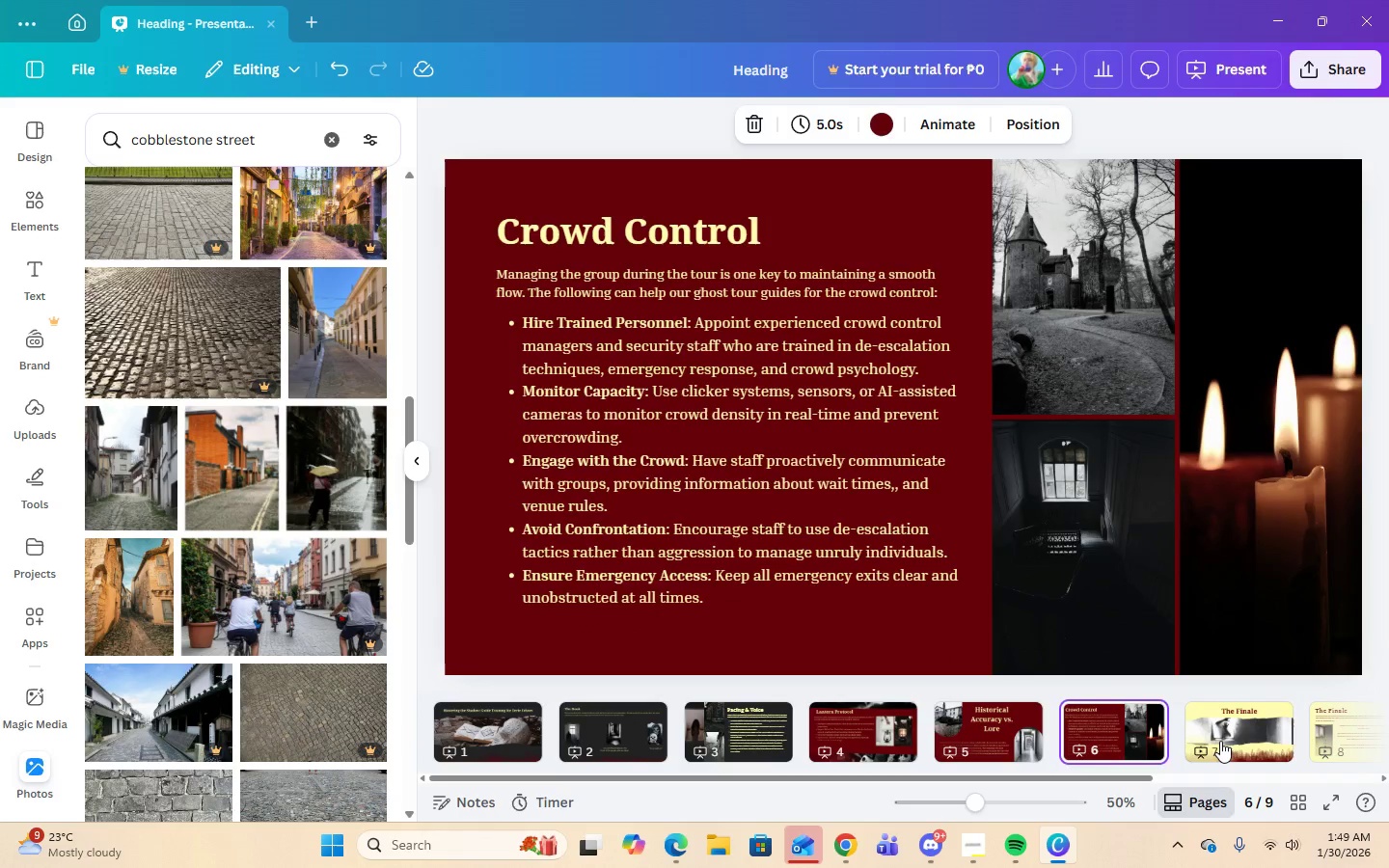 
key(ArrowRight)
 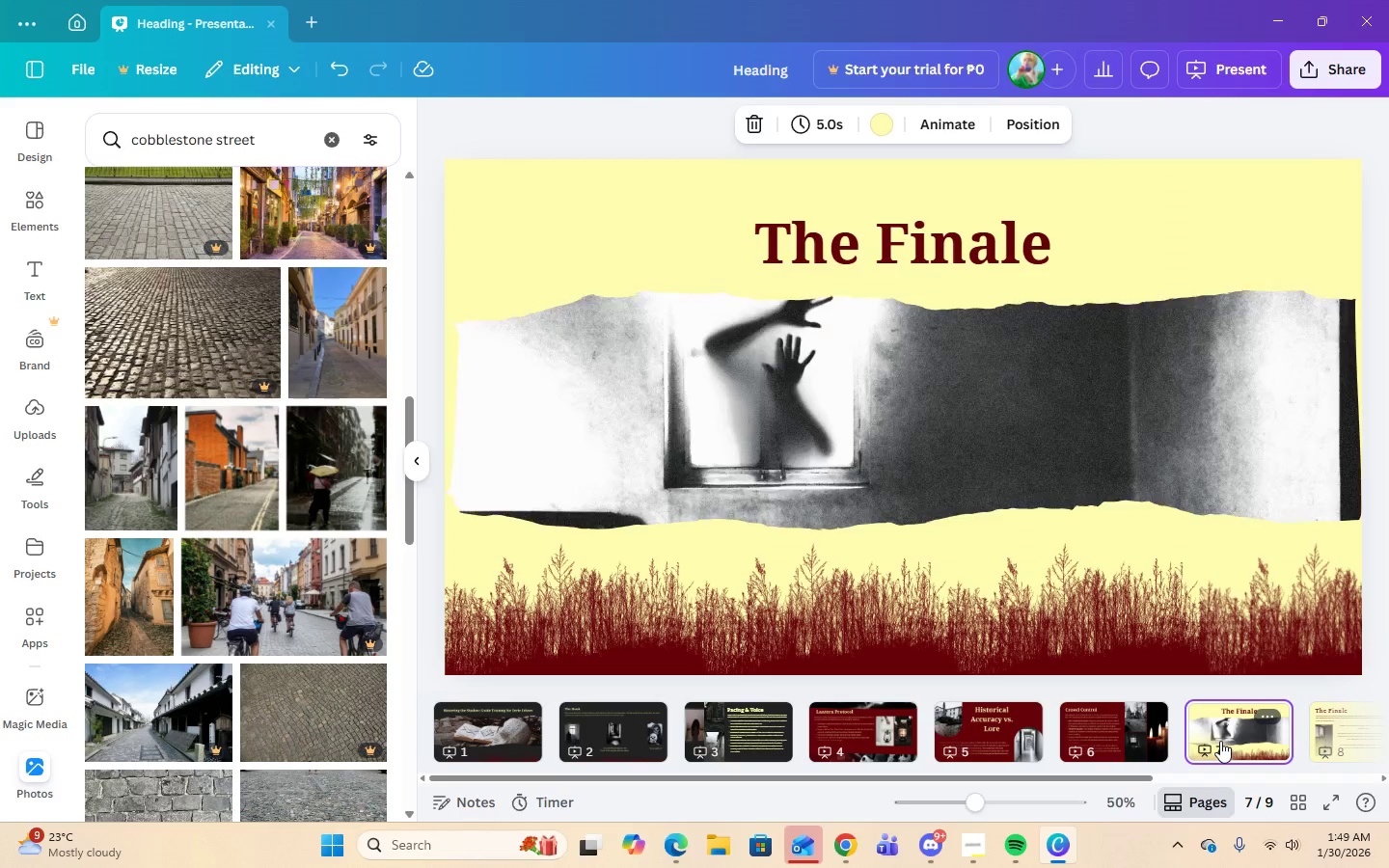 
key(ArrowRight)
 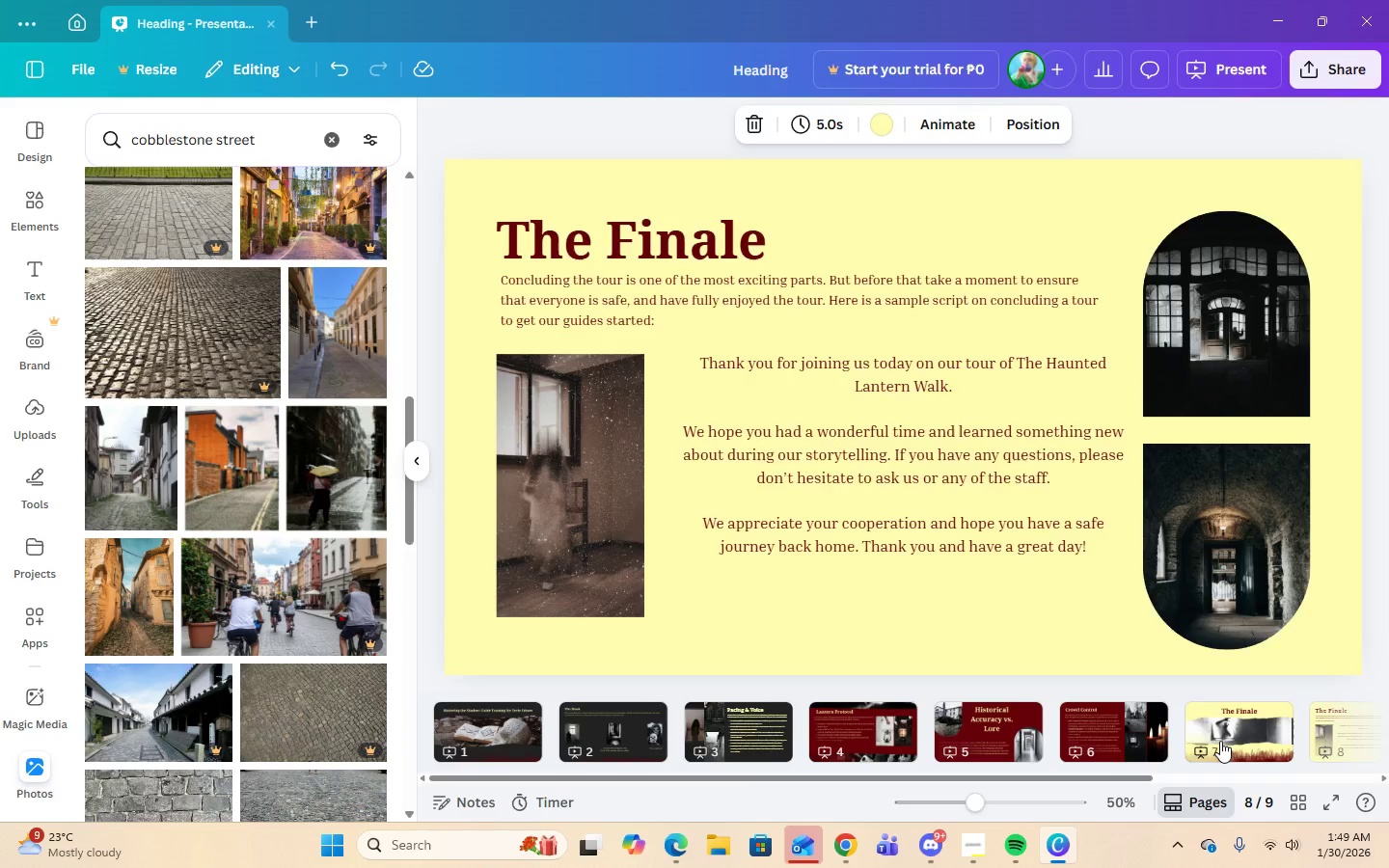 
key(ArrowRight)
 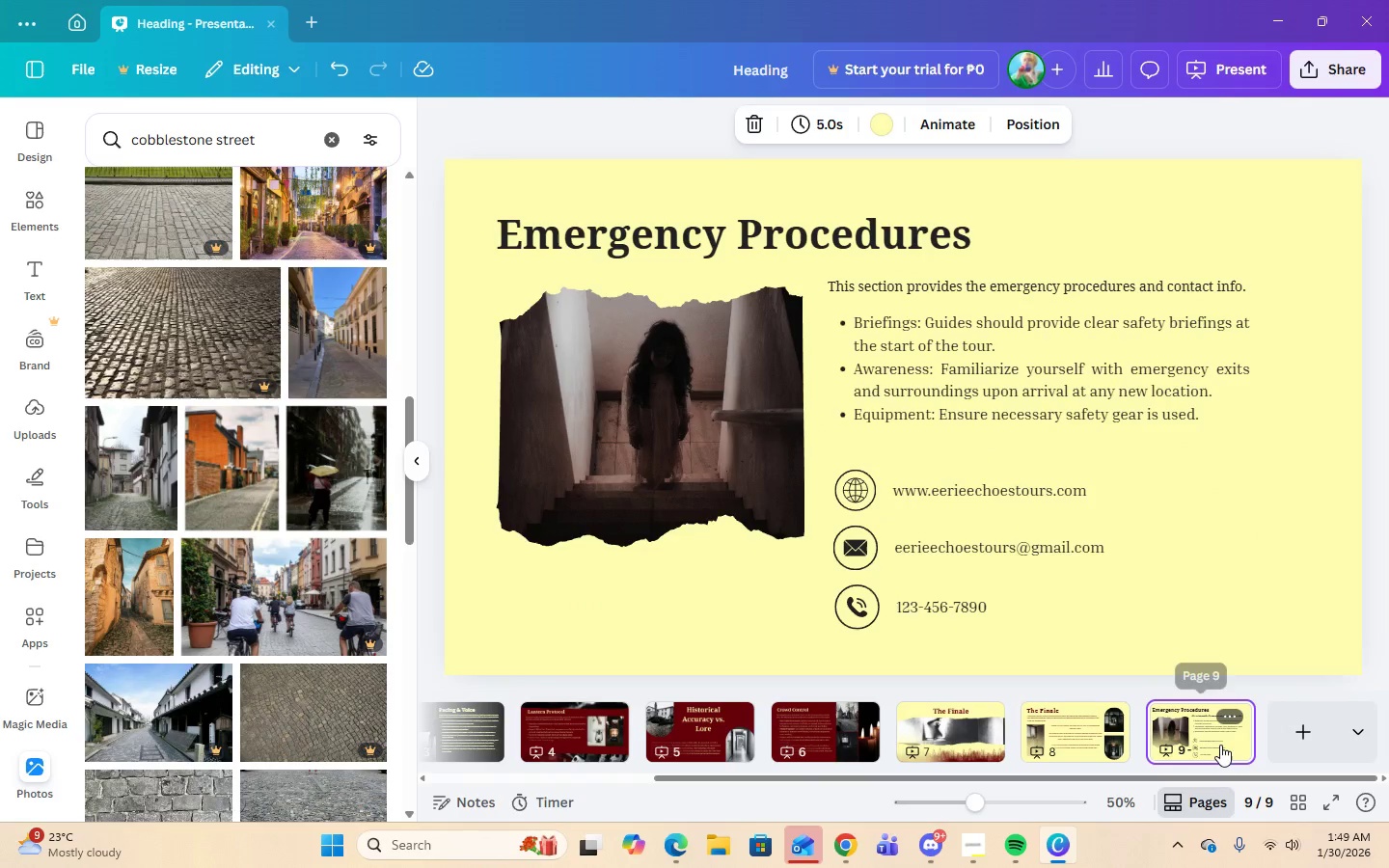 
left_click([1347, 74])
 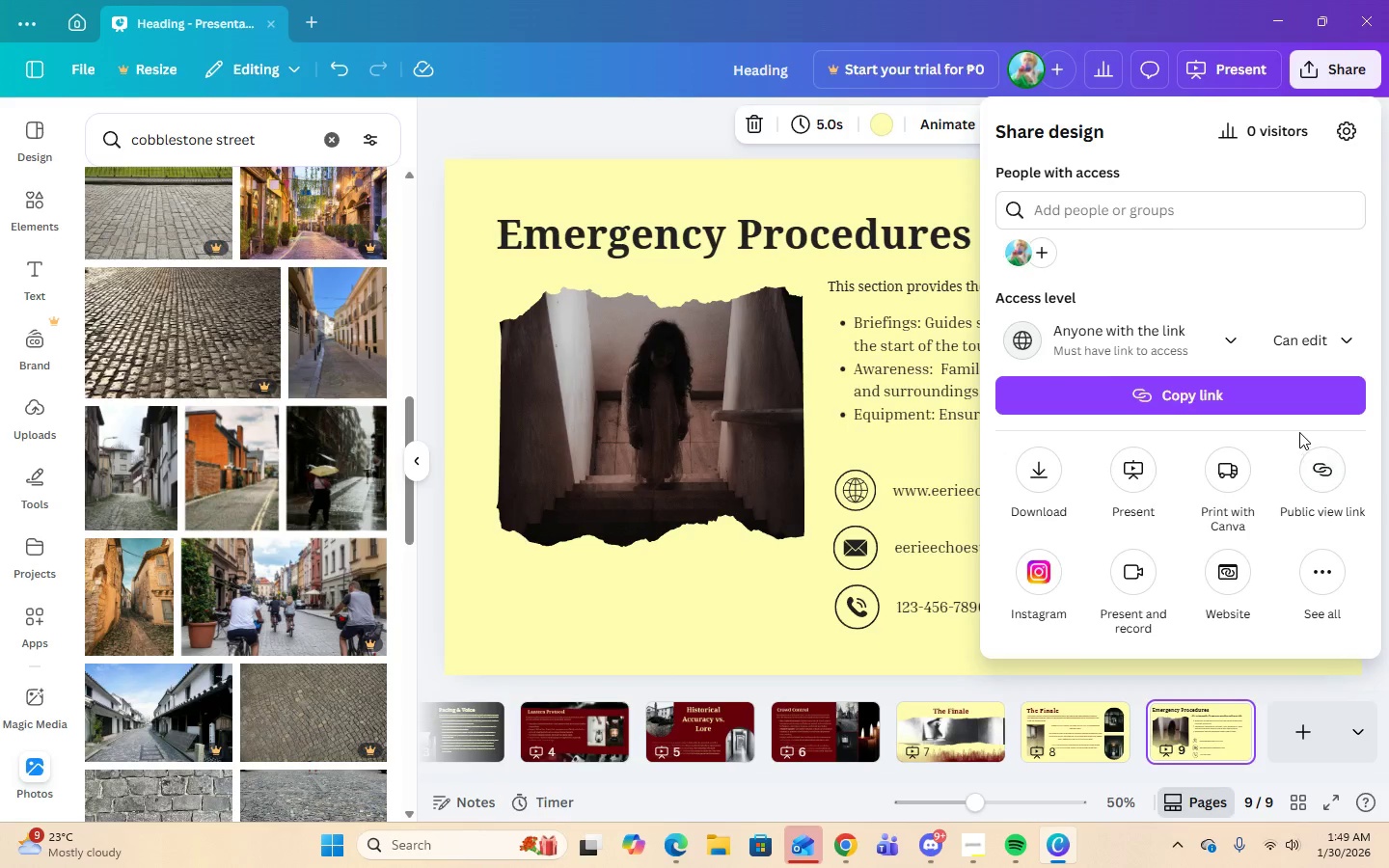 
wait(6.53)
 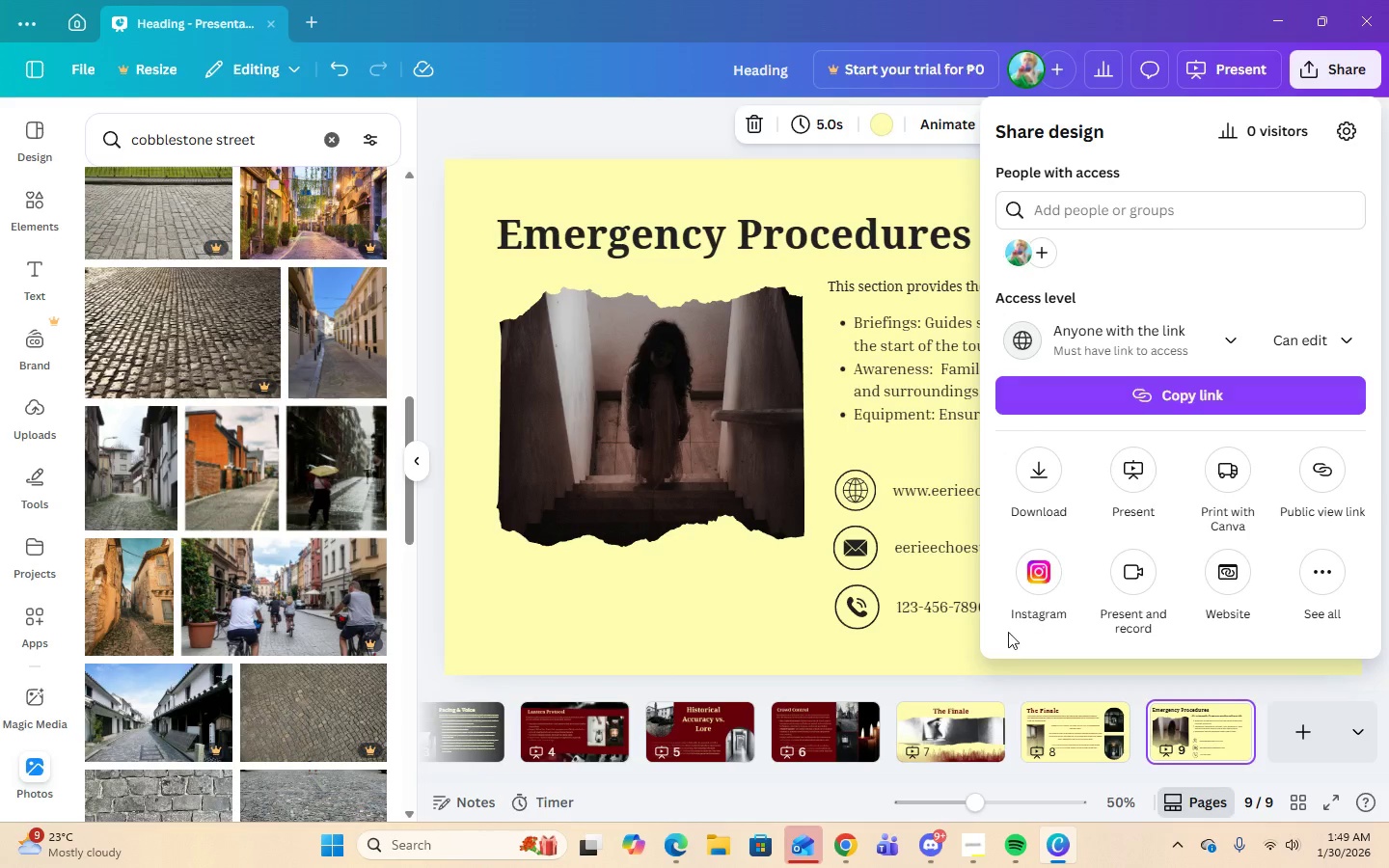 
left_click([1267, 344])
 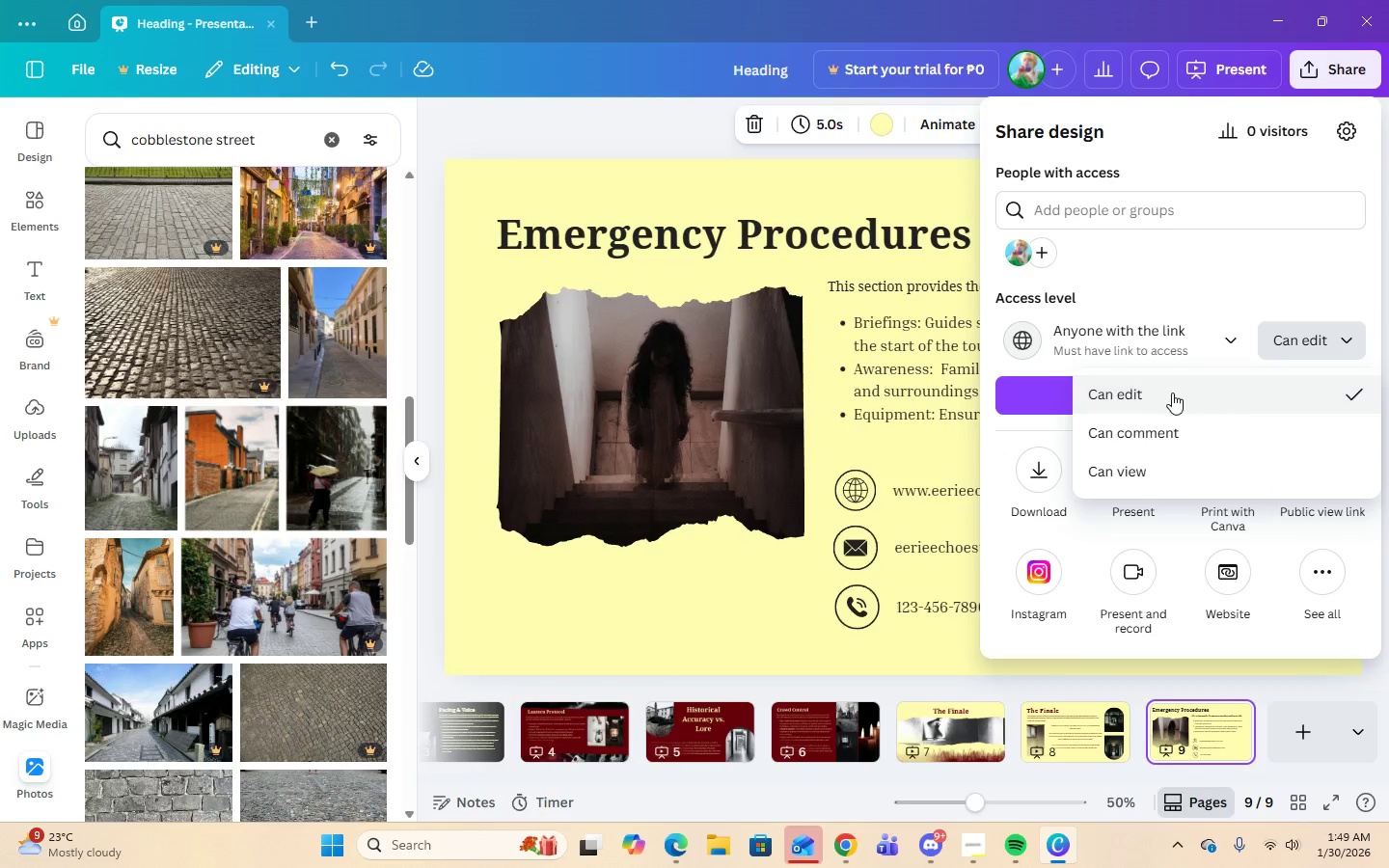 
left_click([1171, 393])
 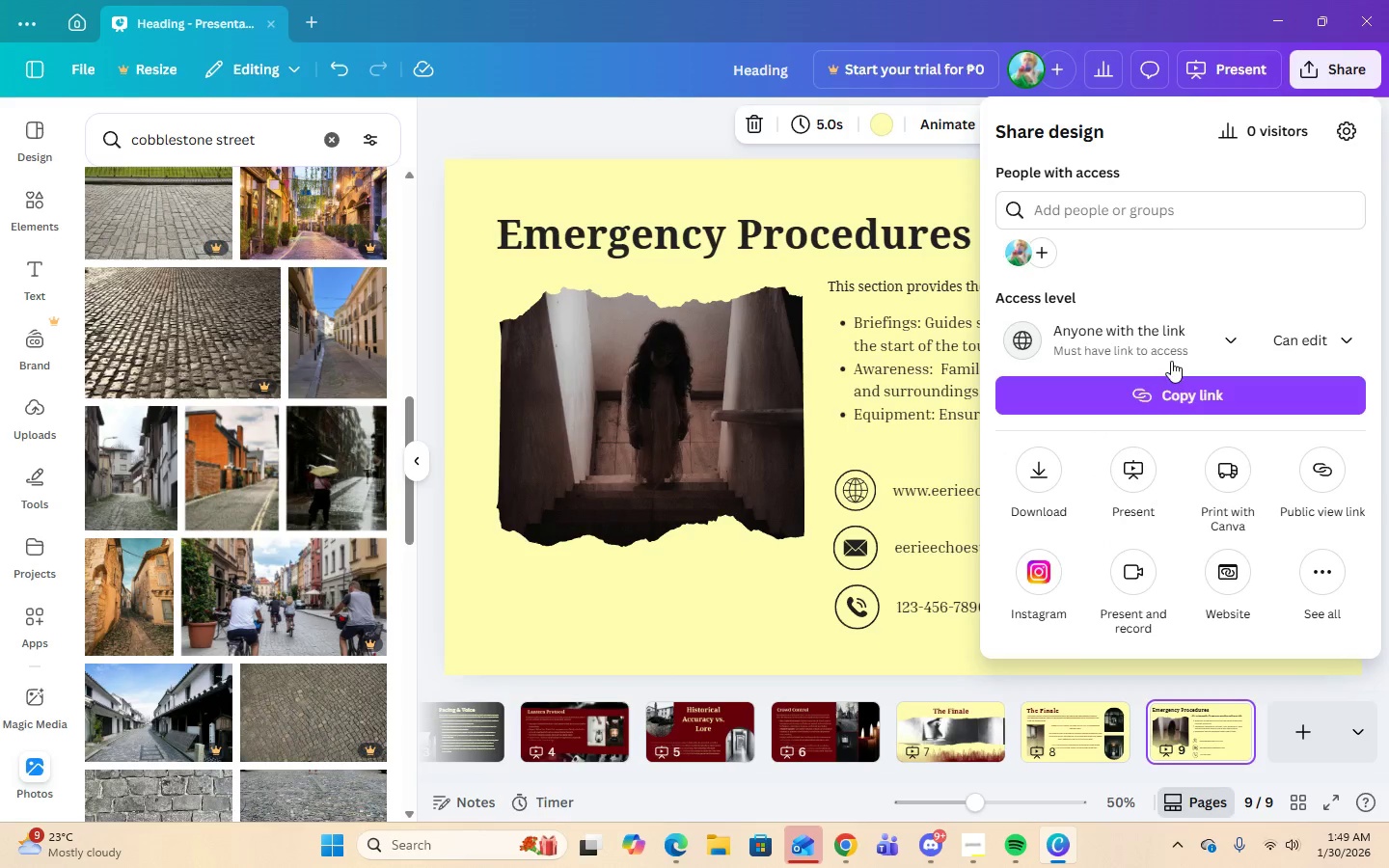 
left_click([1167, 341])
 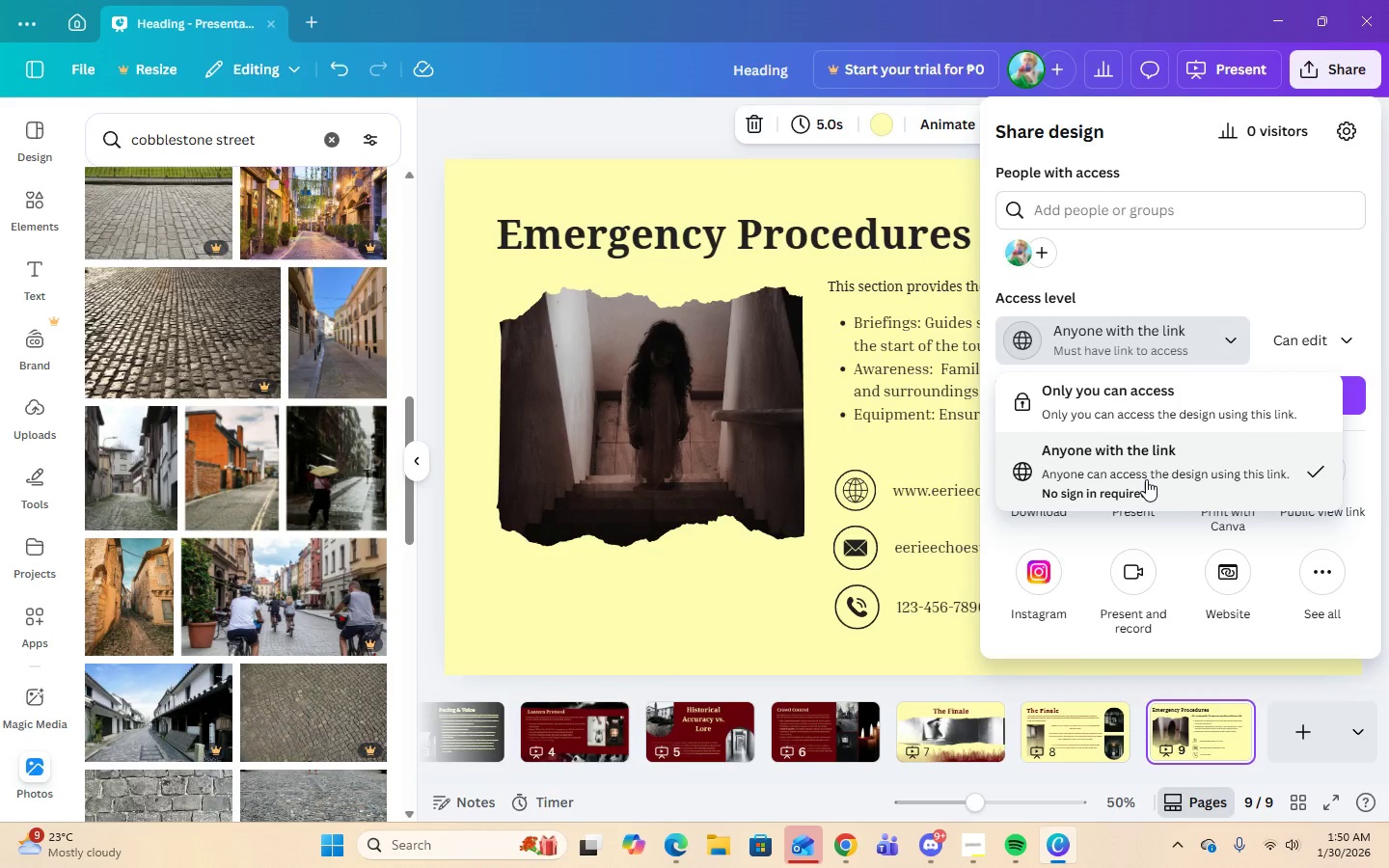 
left_click([1146, 479])
 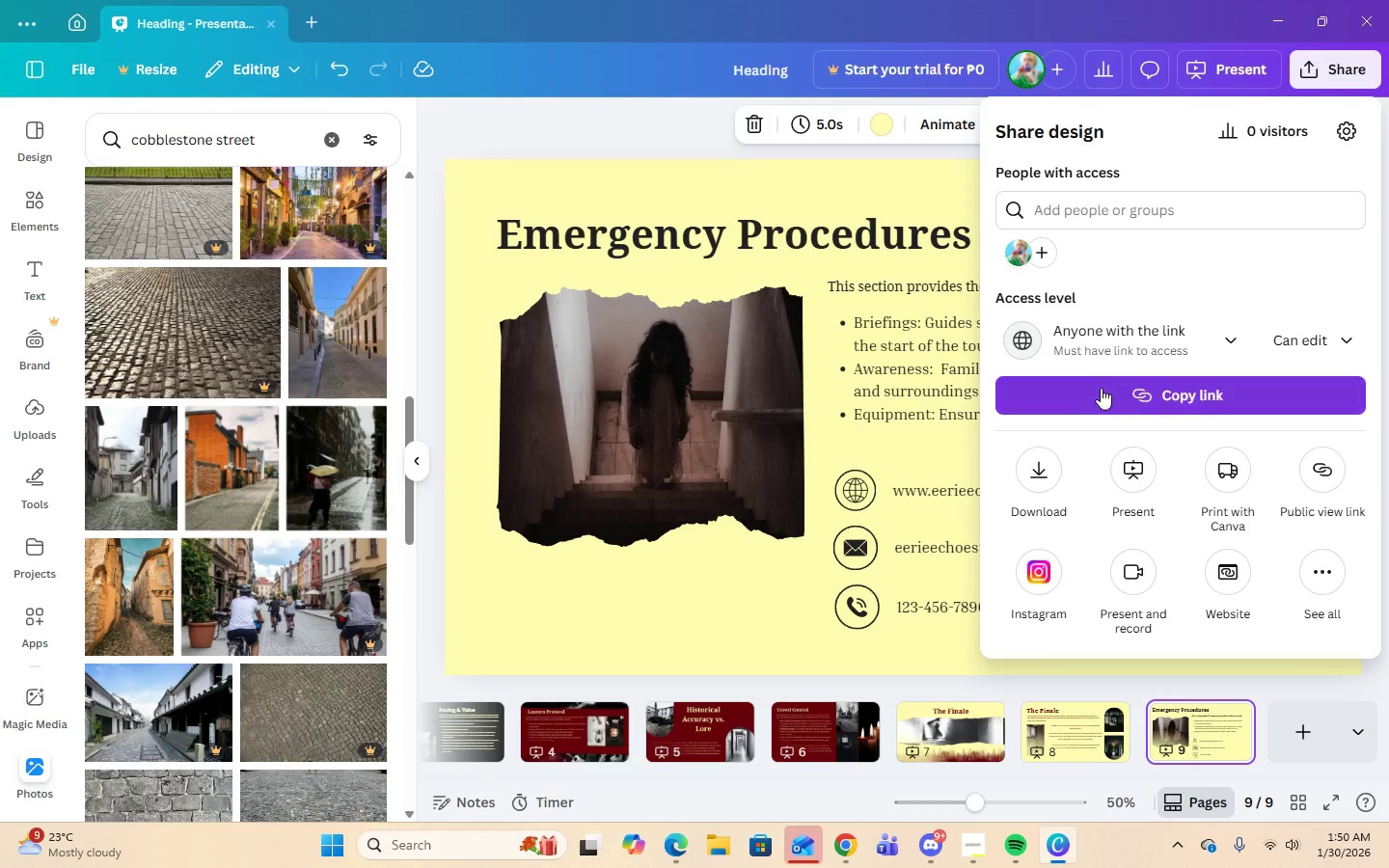 
left_click([1096, 394])
 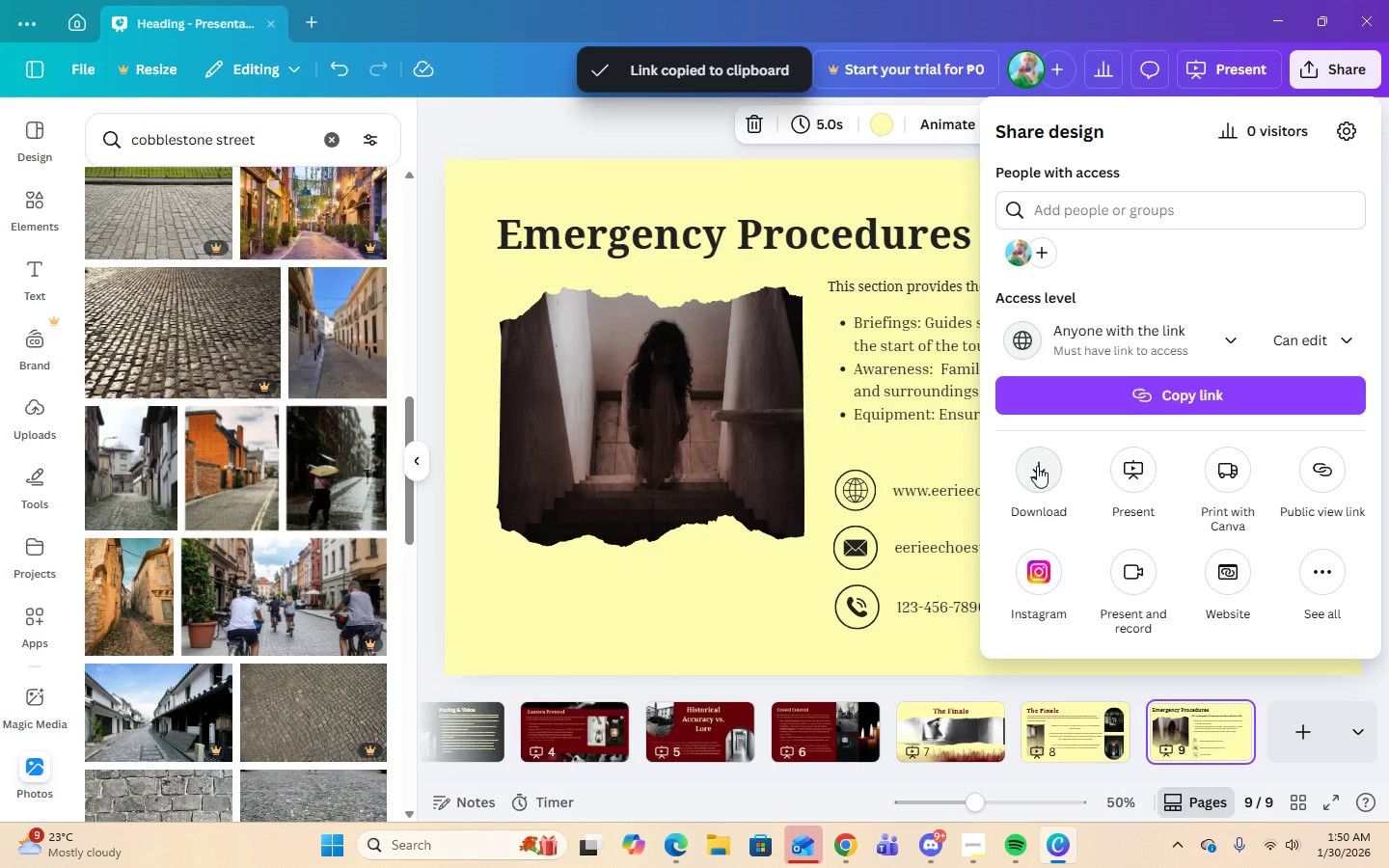 
left_click([1037, 467])
 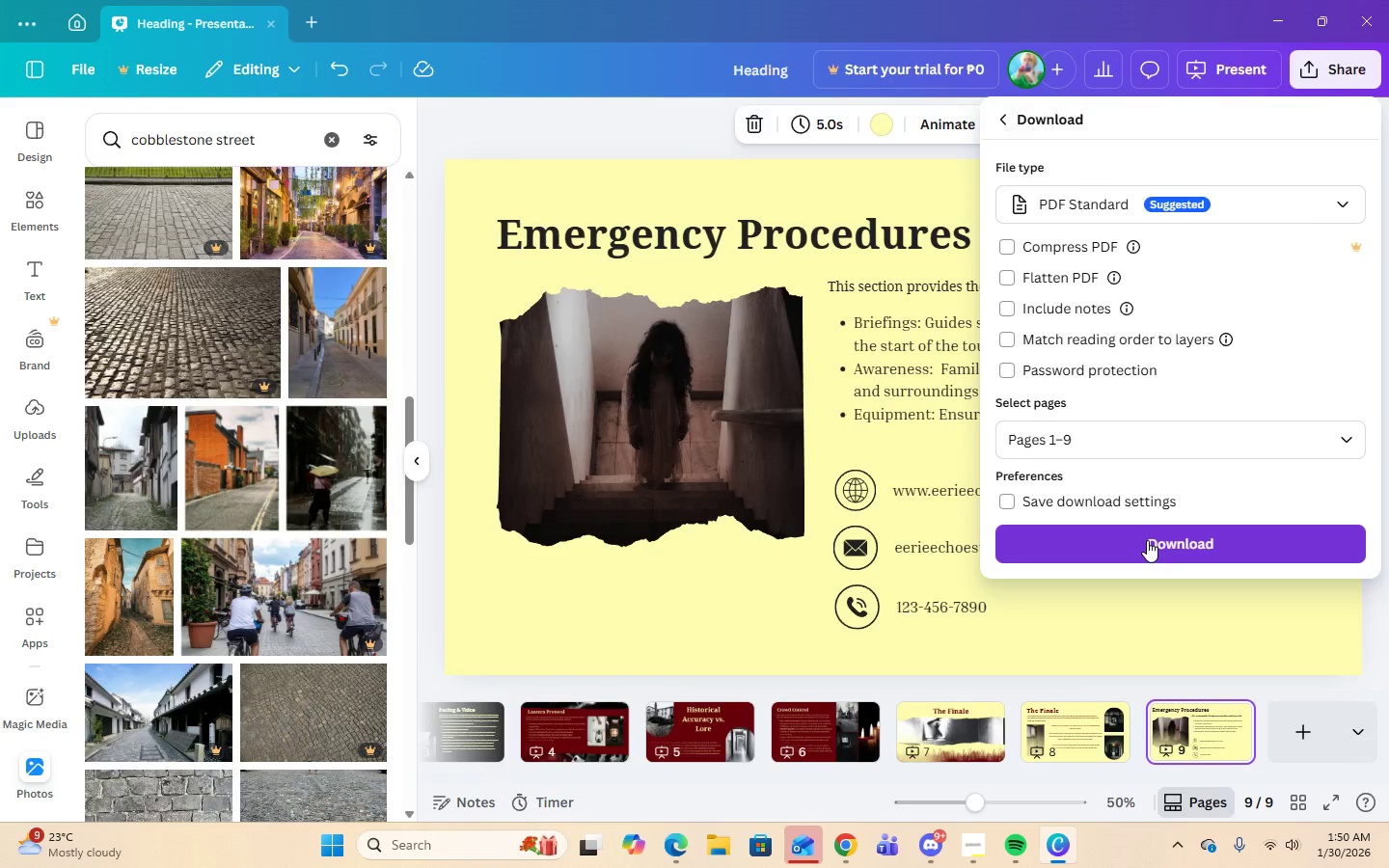 
left_click([1147, 540])
 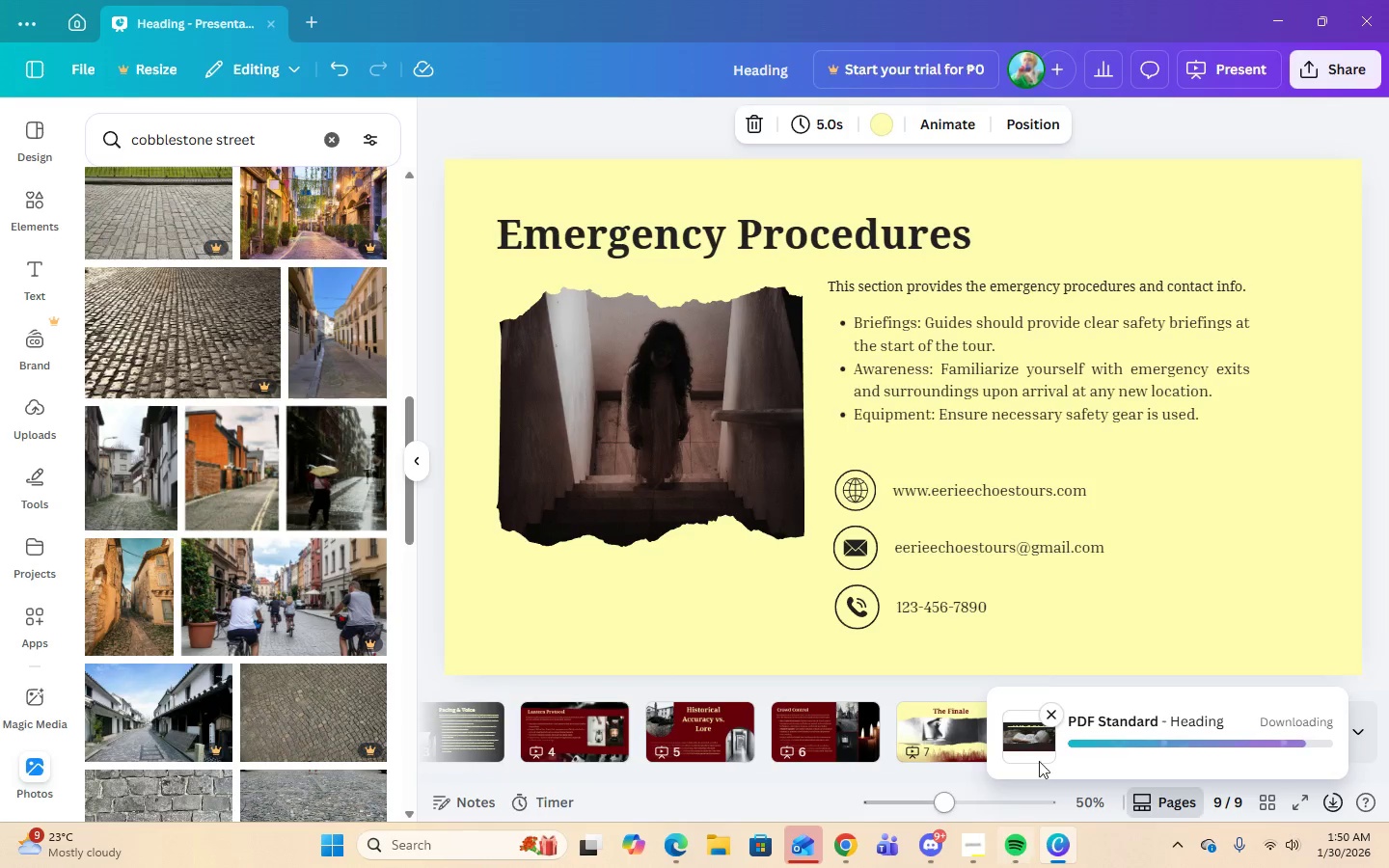 
wait(19.57)
 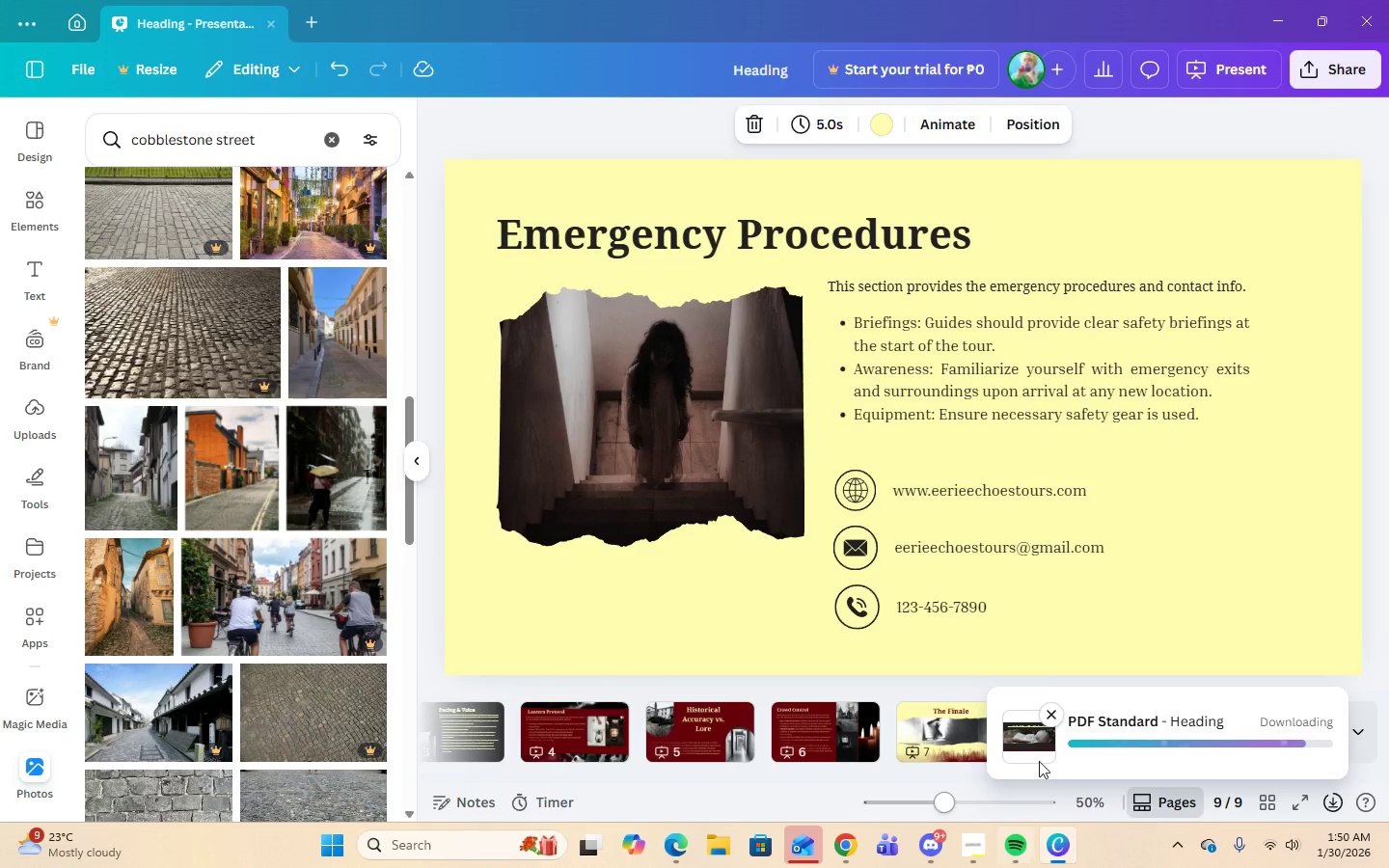 
mouse_move([868, 767])
 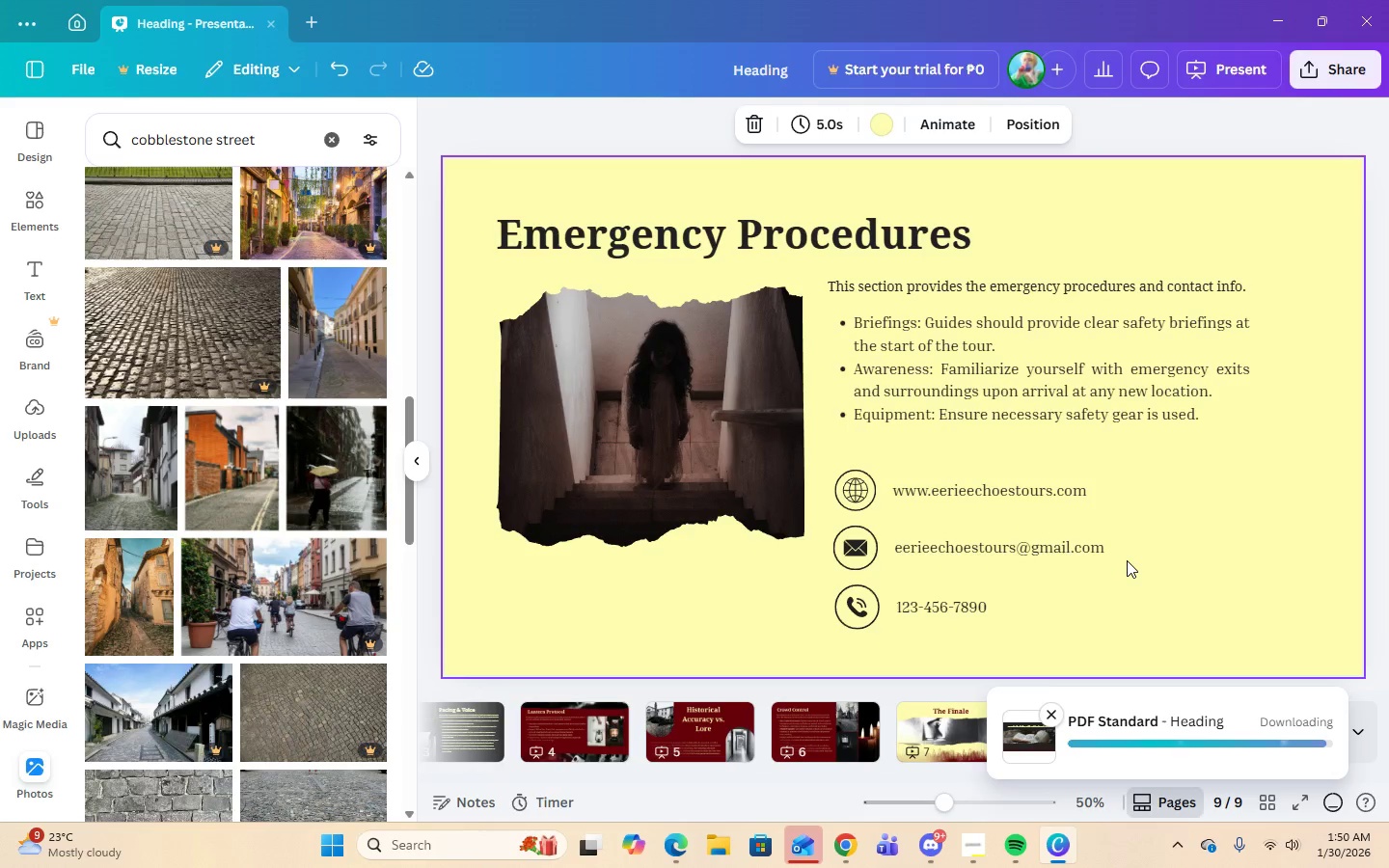 
wait(9.75)
 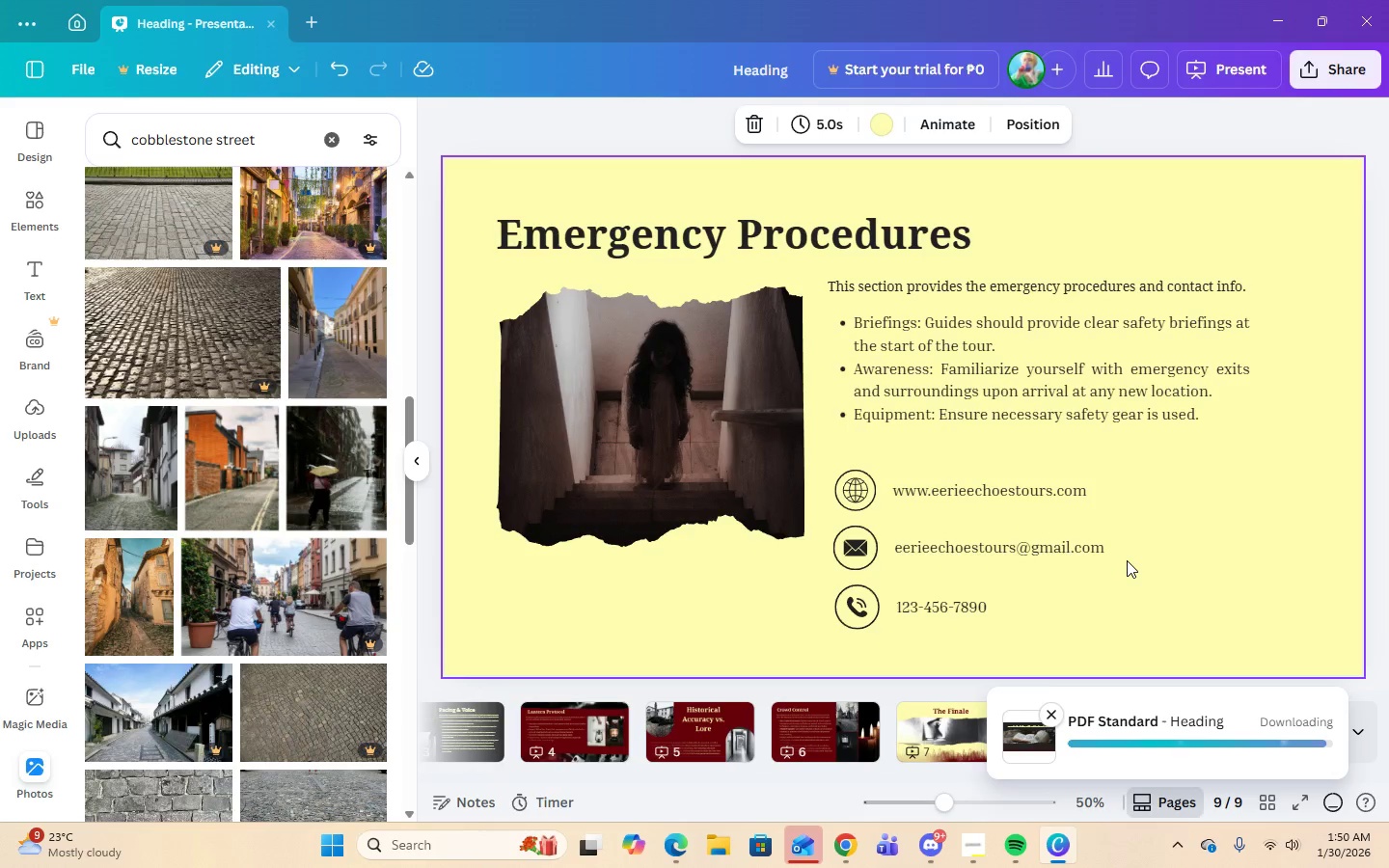 
left_click([846, 751])
 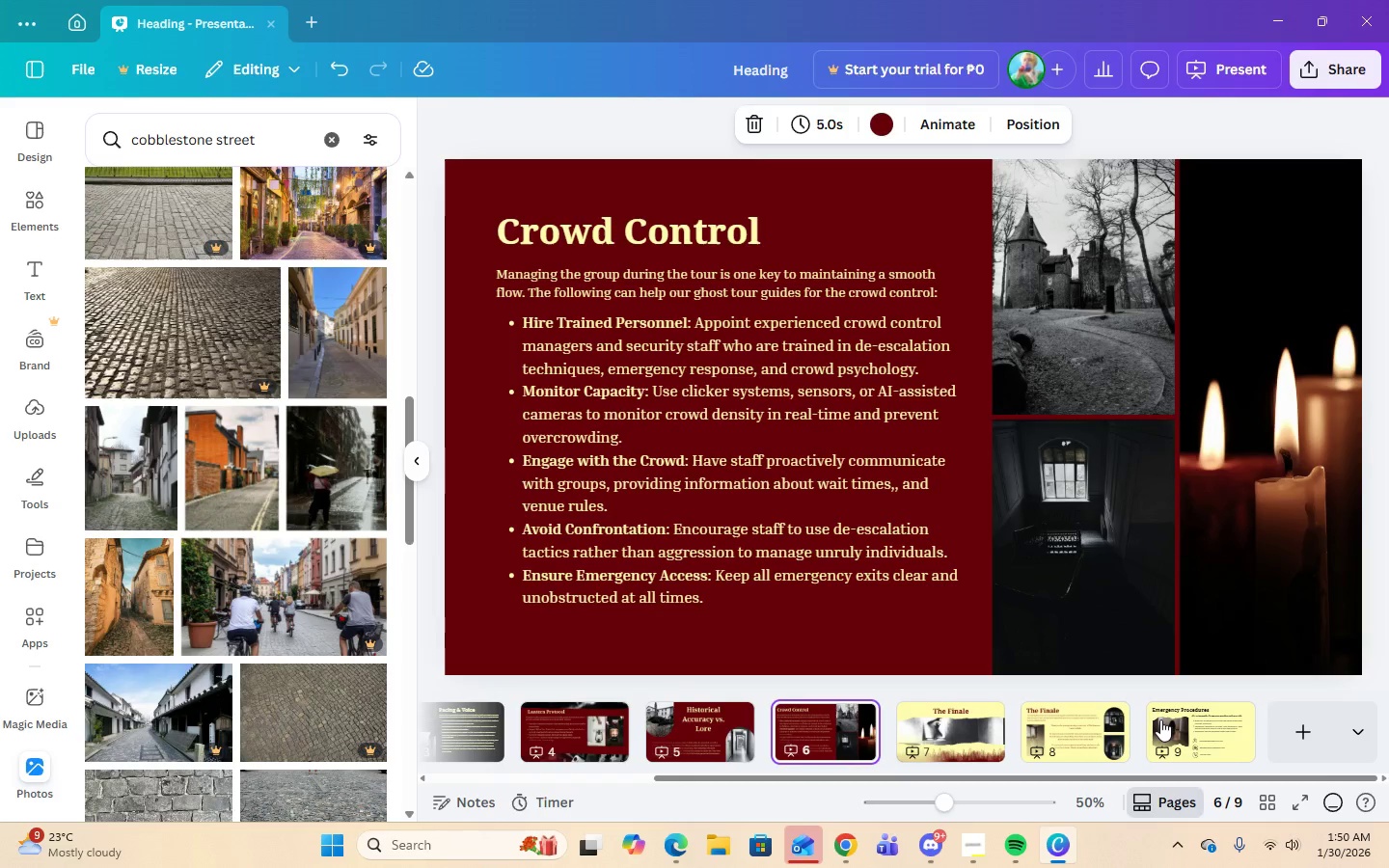 
left_click([1170, 726])
 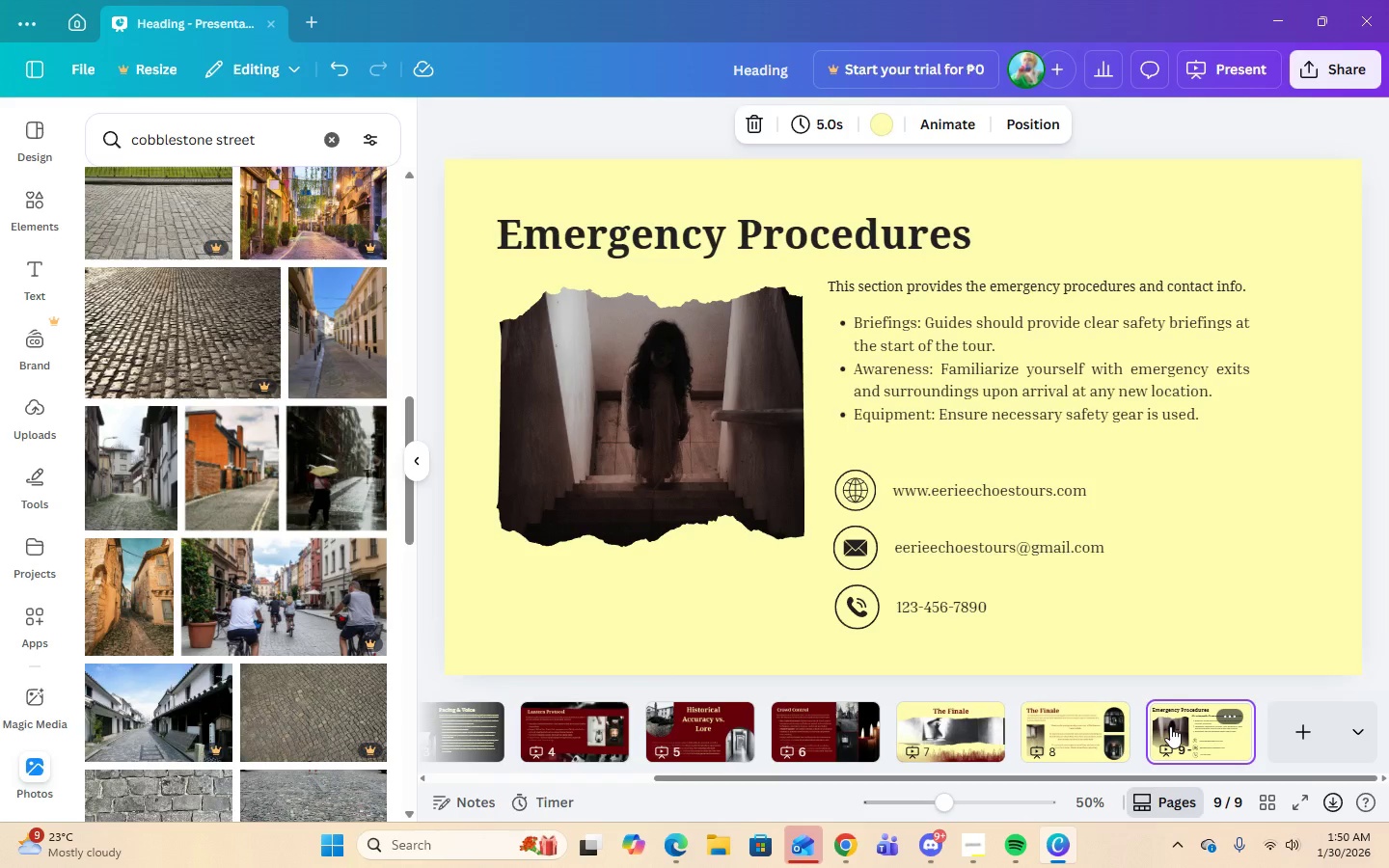 
key(ArrowLeft)
 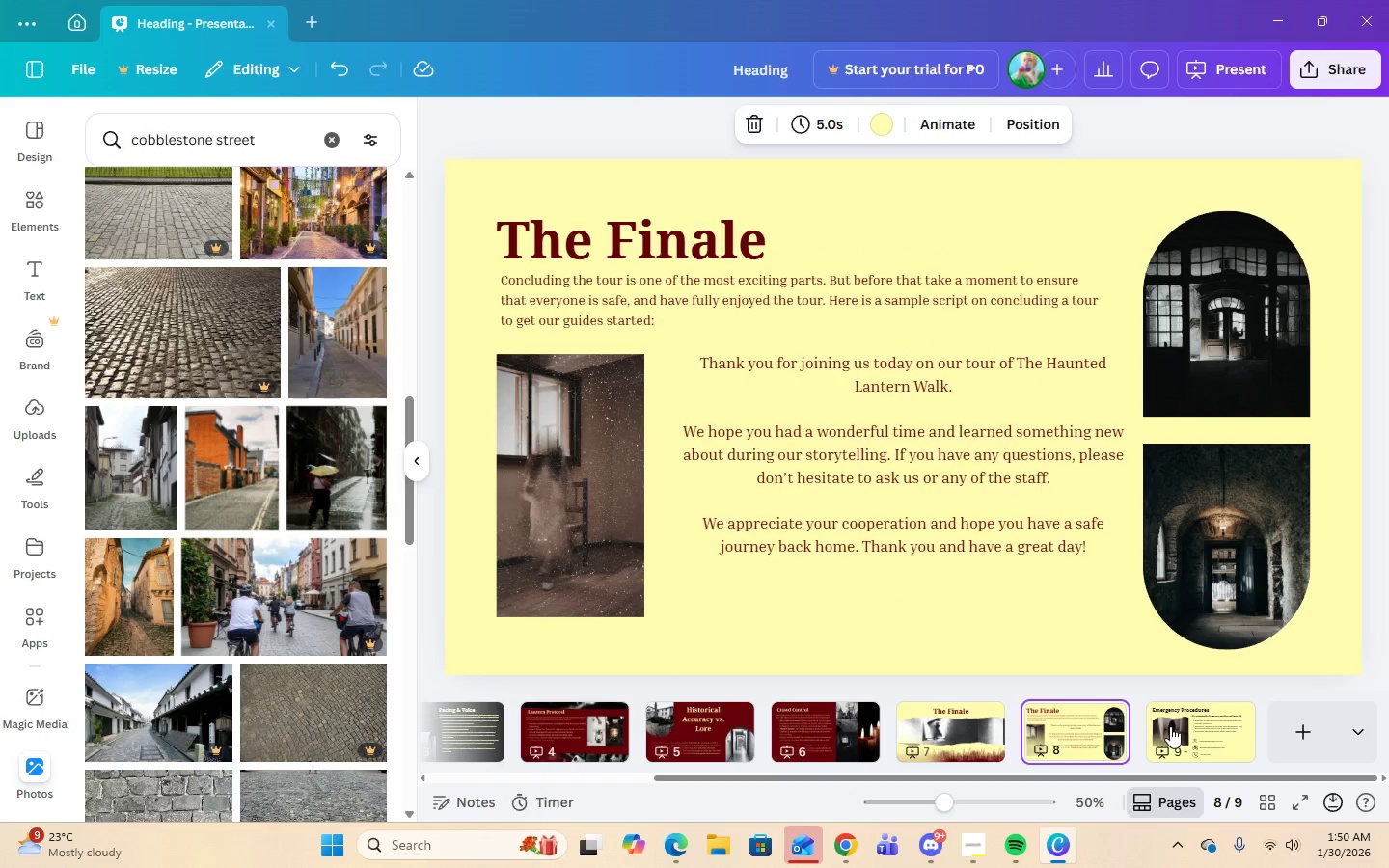 
key(ArrowLeft)
 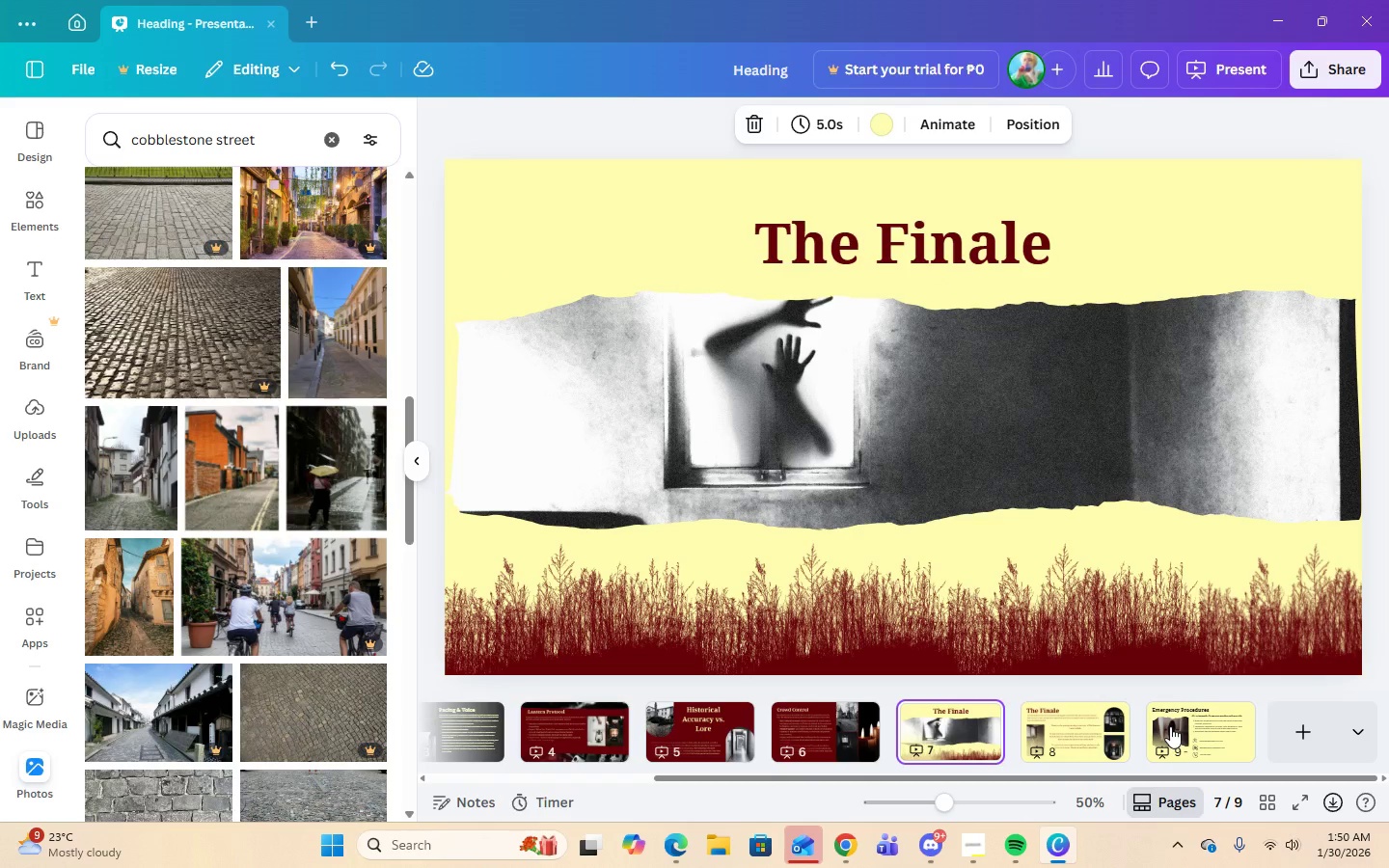 
key(ArrowLeft)
 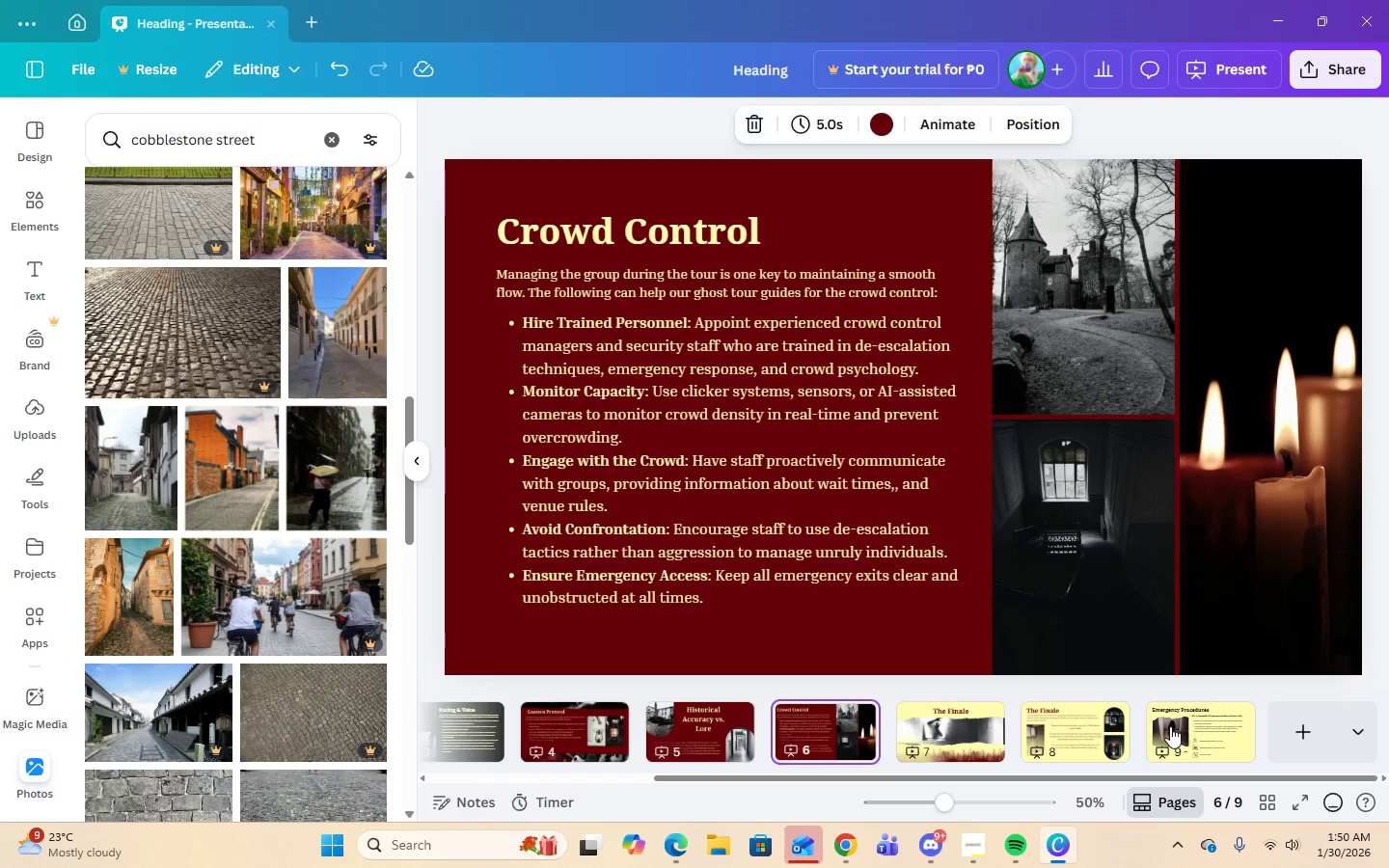 
key(ArrowLeft)
 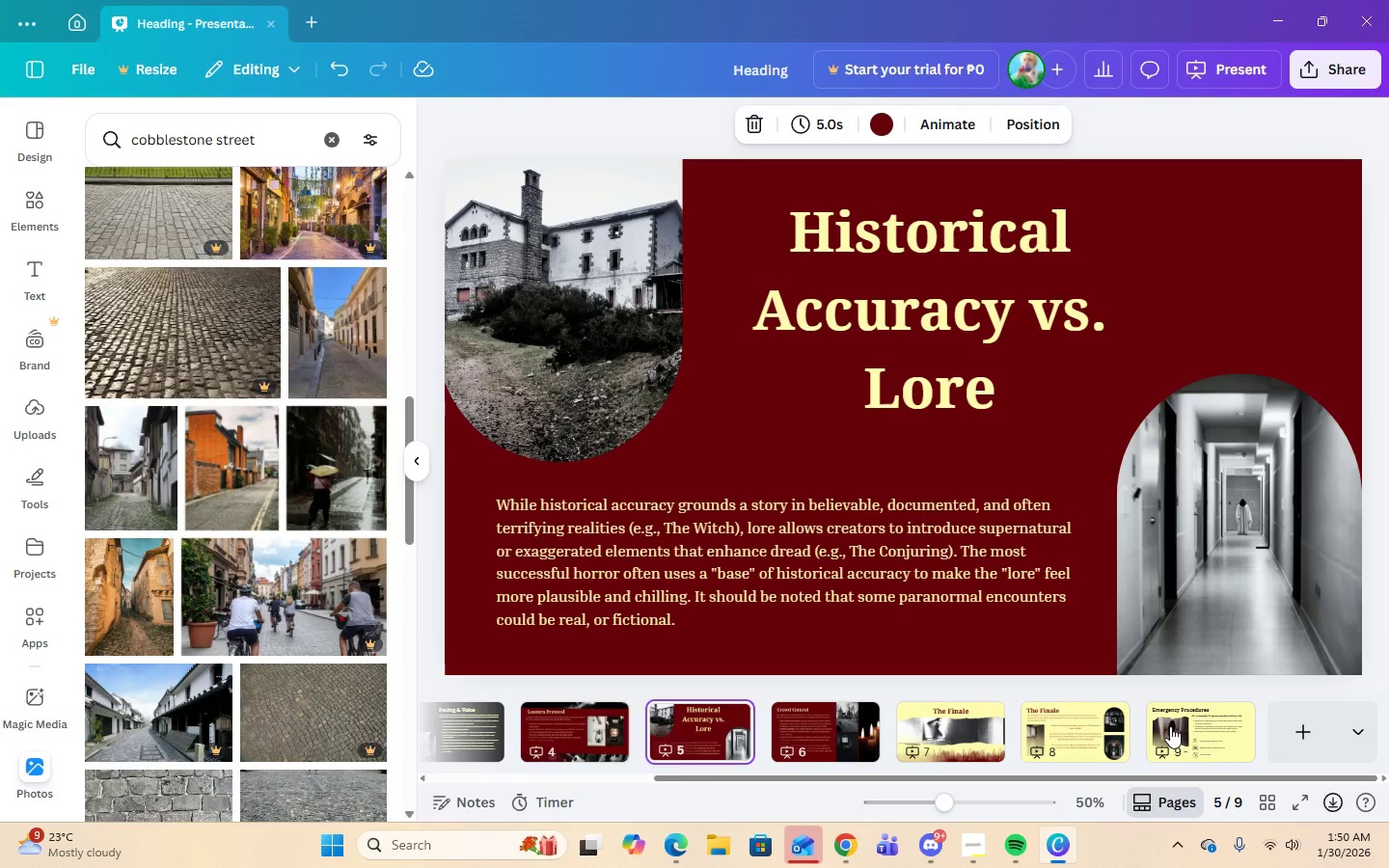 
key(ArrowLeft)
 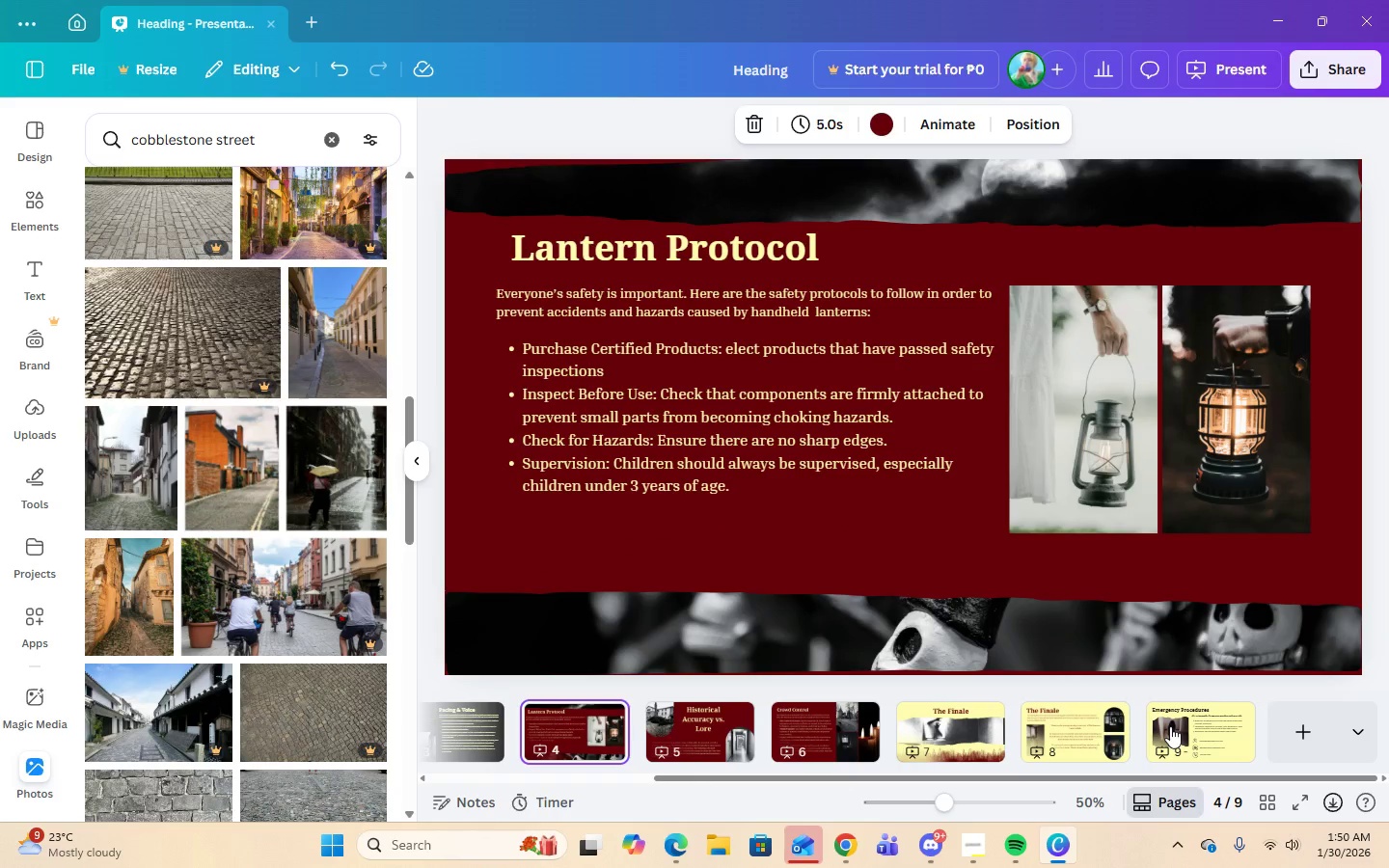 
key(ArrowLeft)
 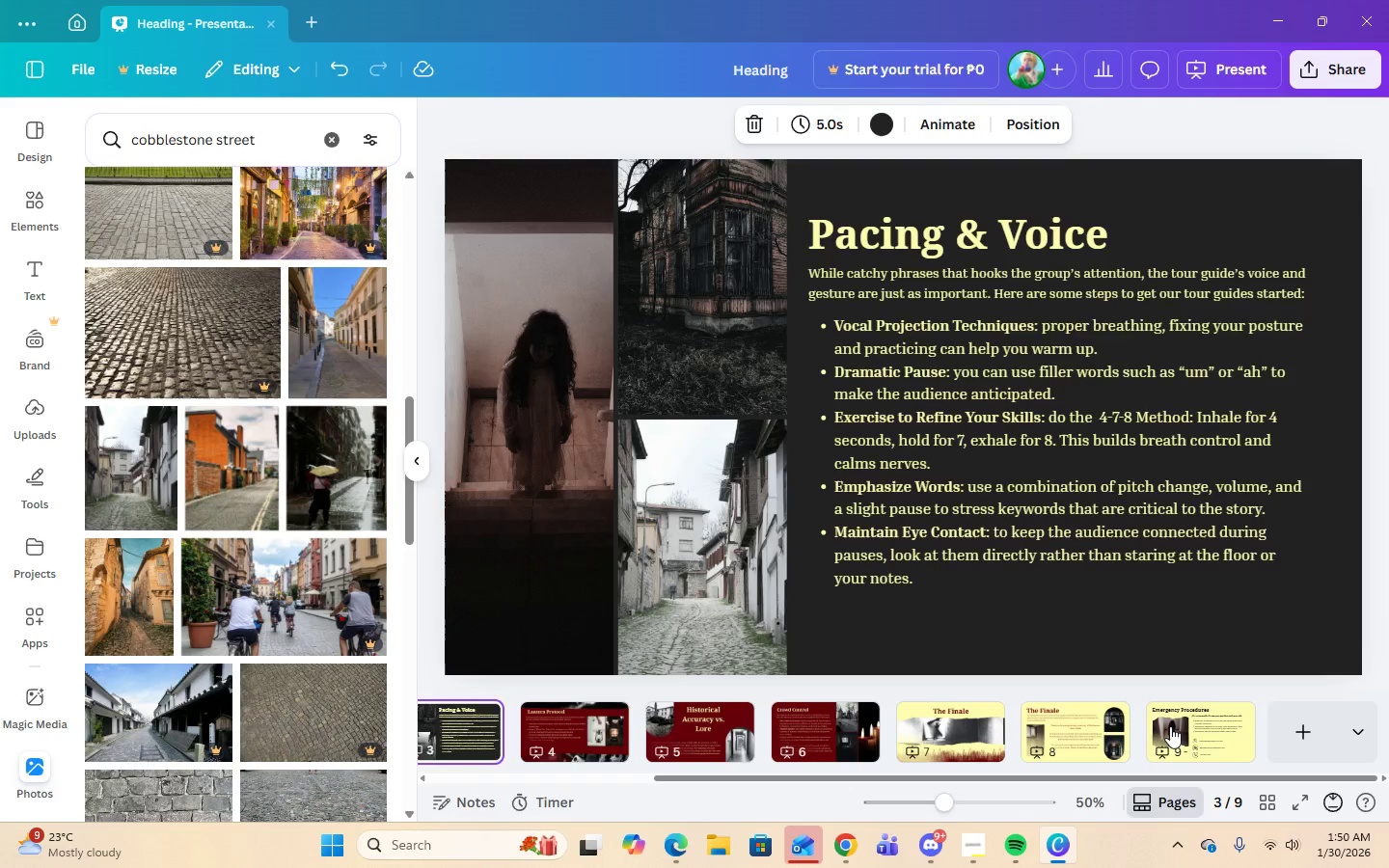 
key(ArrowLeft)
 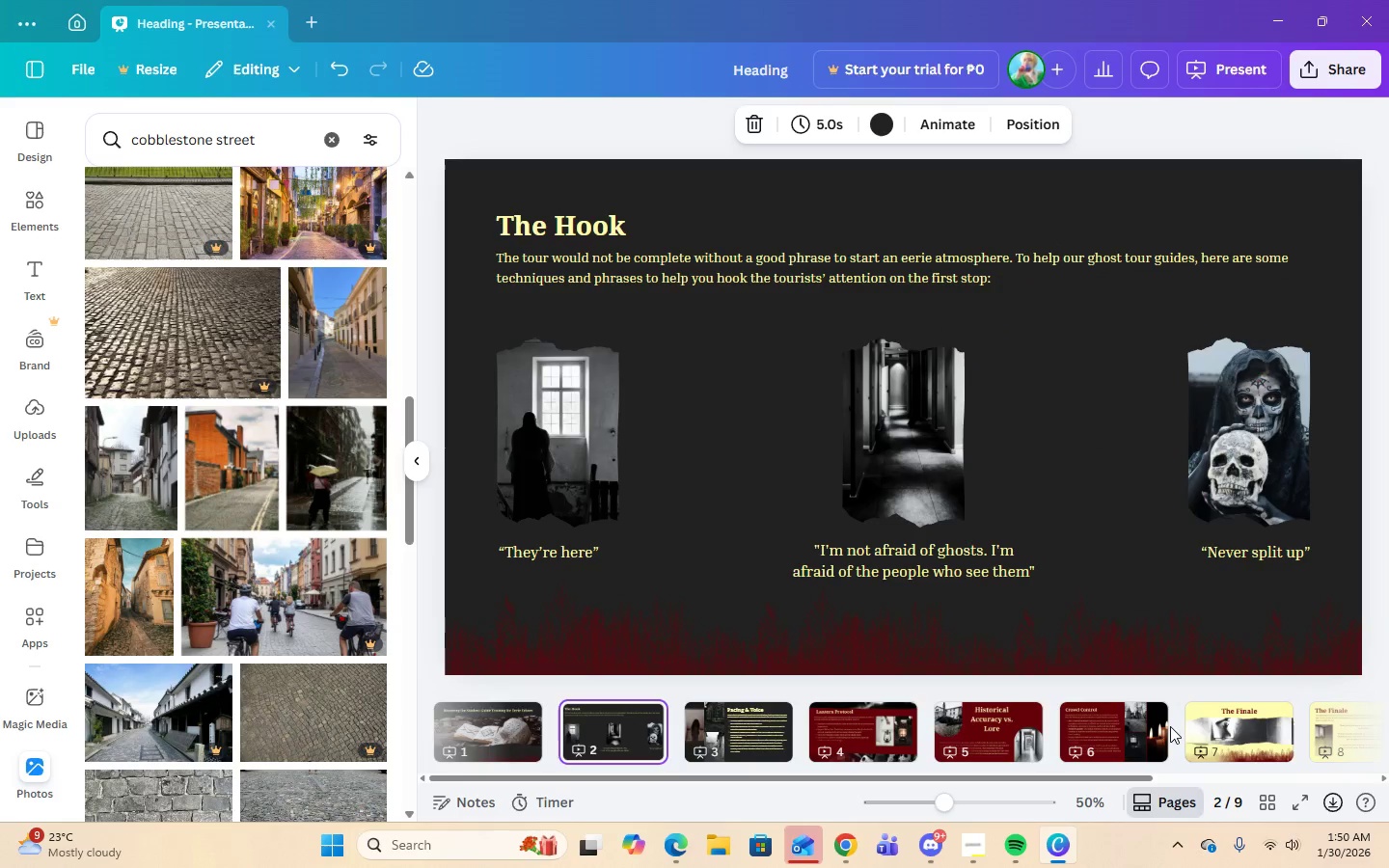 
key(ArrowLeft)
 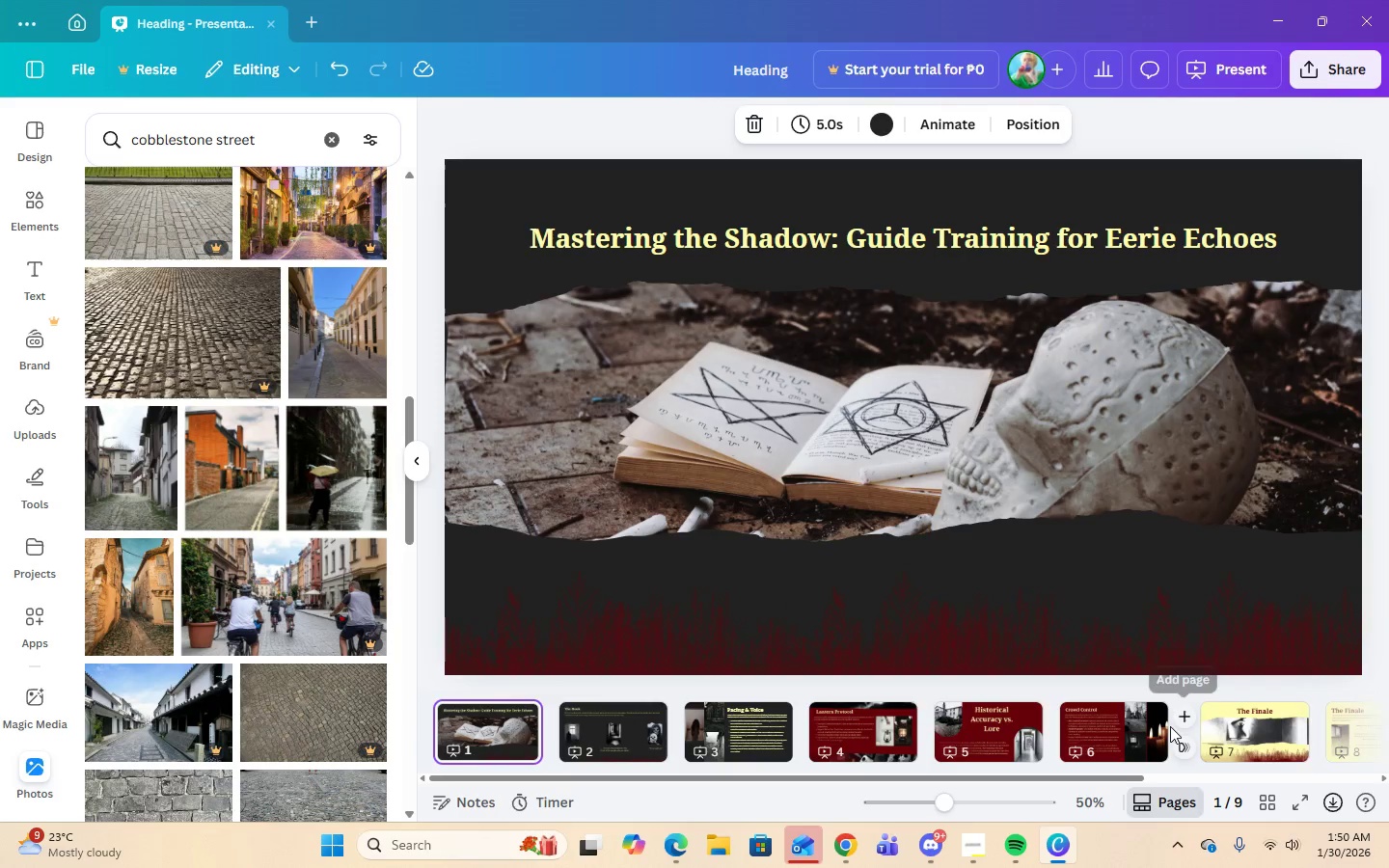 
key(ArrowRight)
 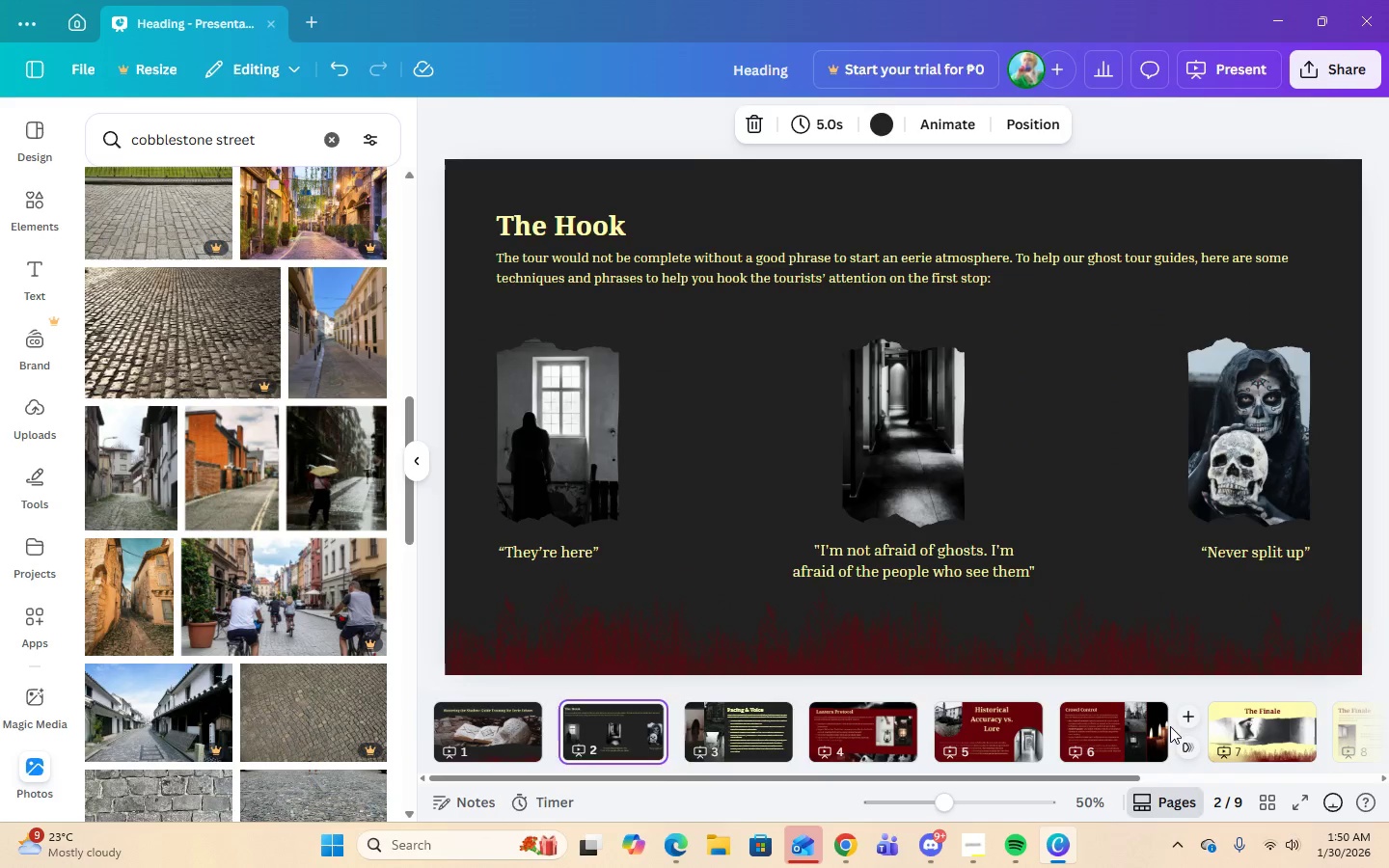 
key(ArrowRight)
 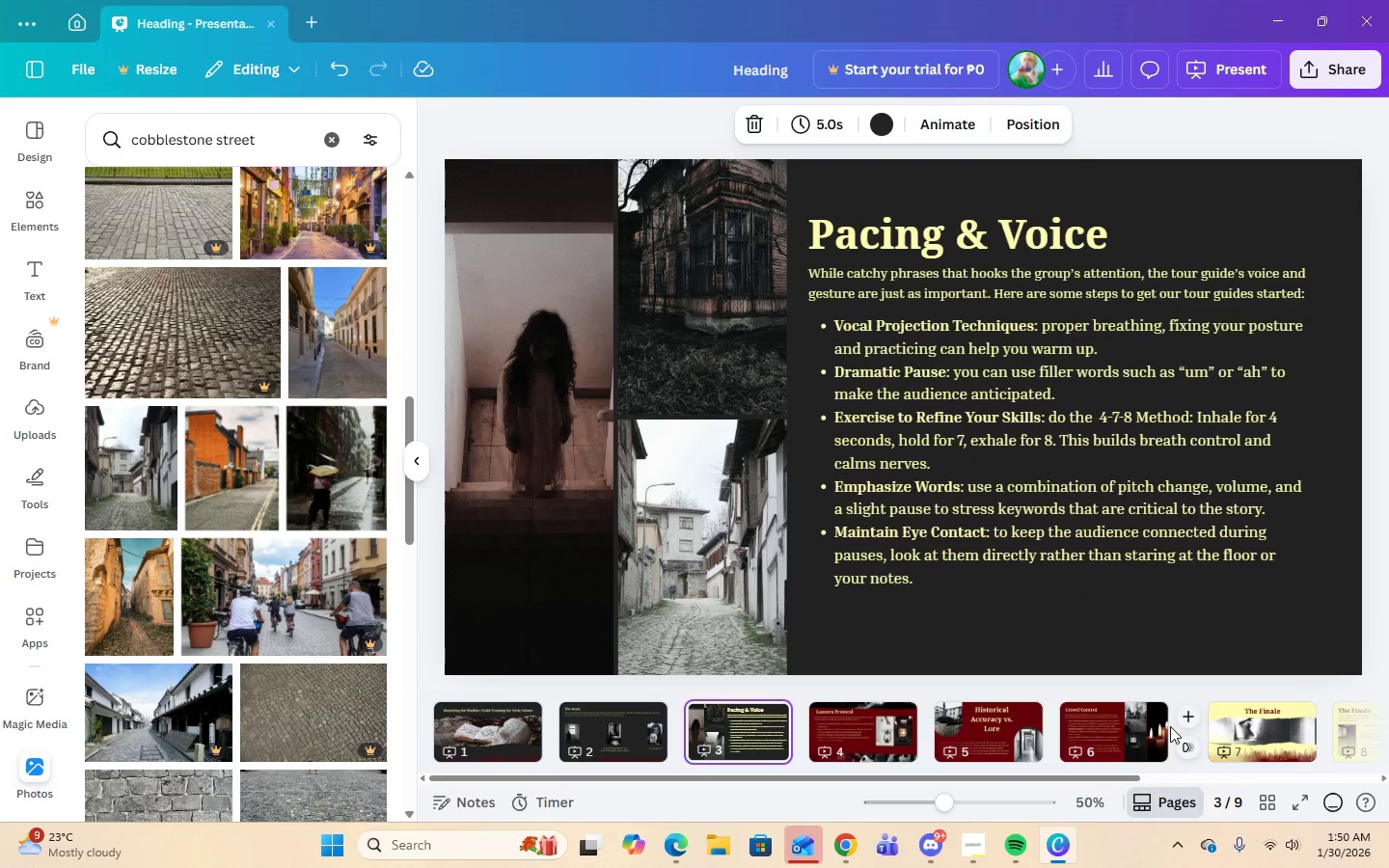 
key(ArrowRight)
 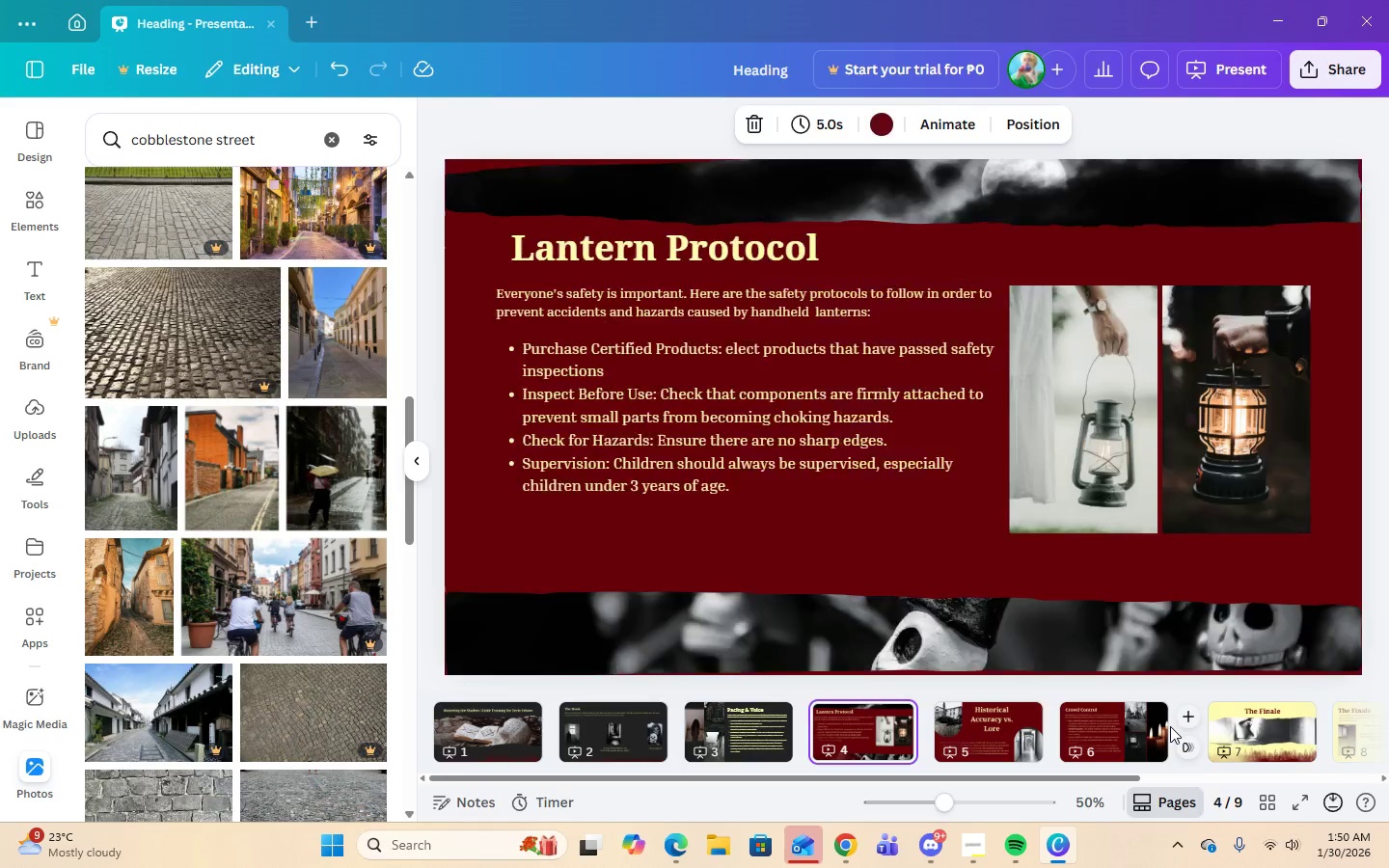 
key(ArrowRight)
 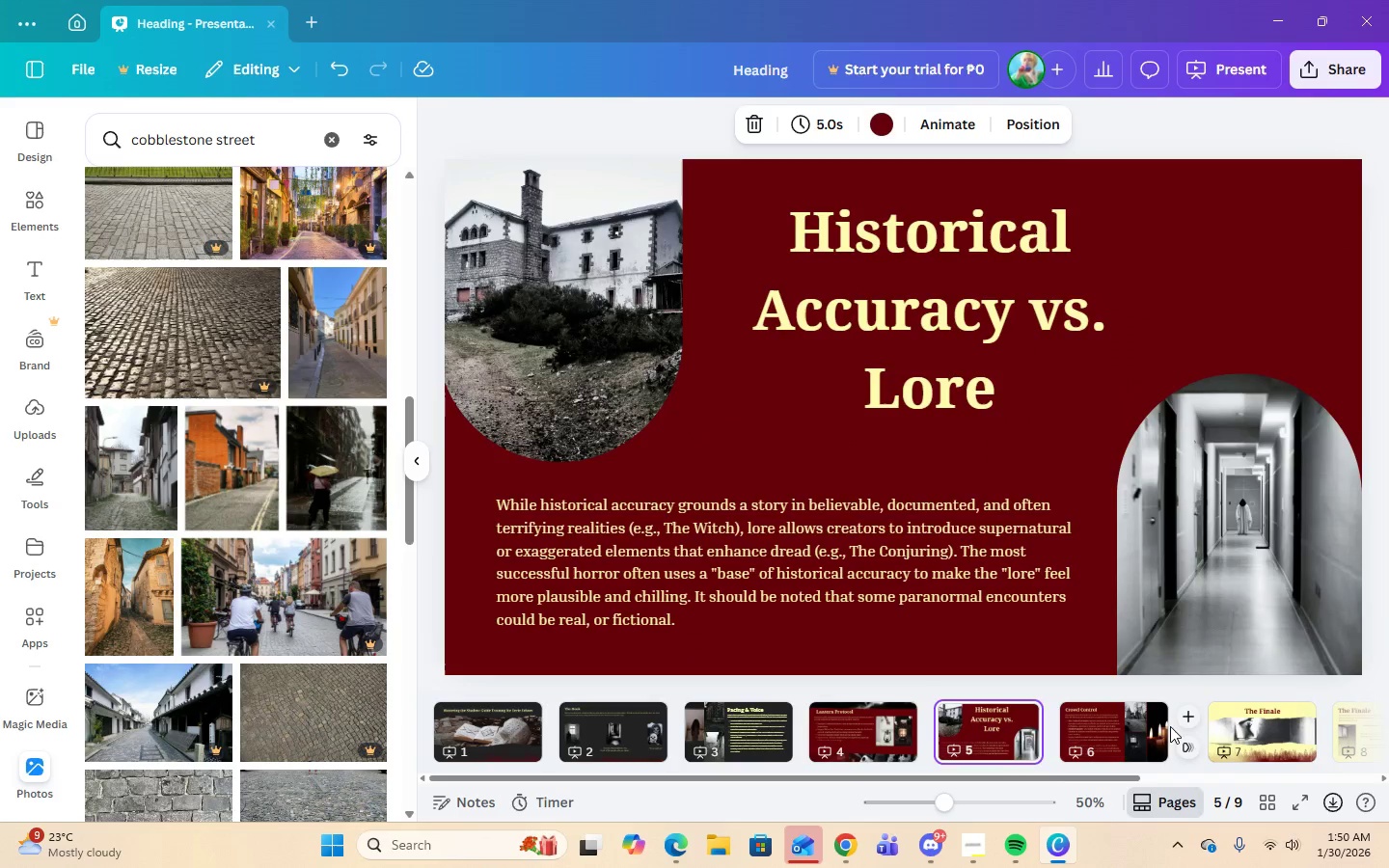 
key(ArrowRight)
 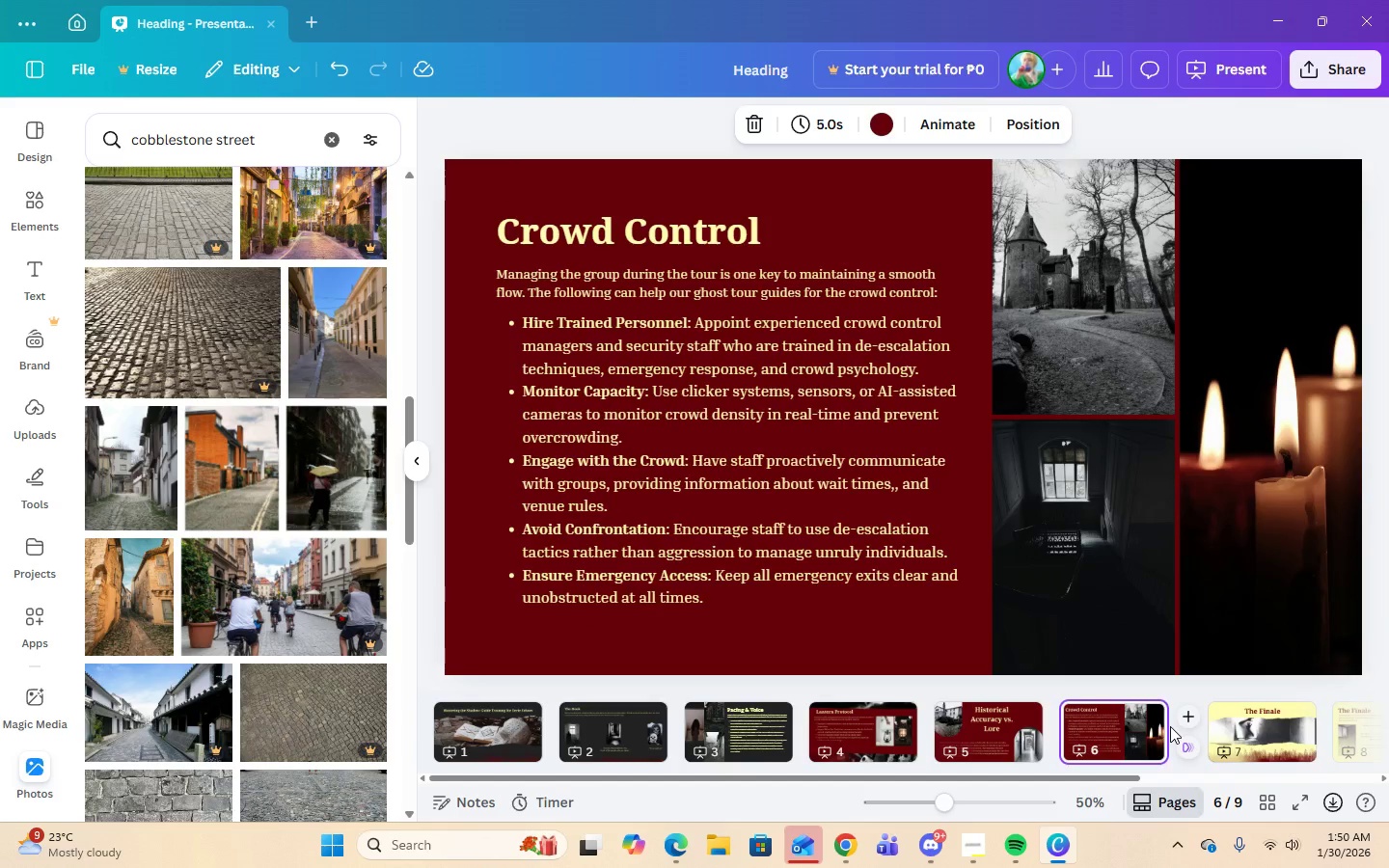 
key(ArrowRight)
 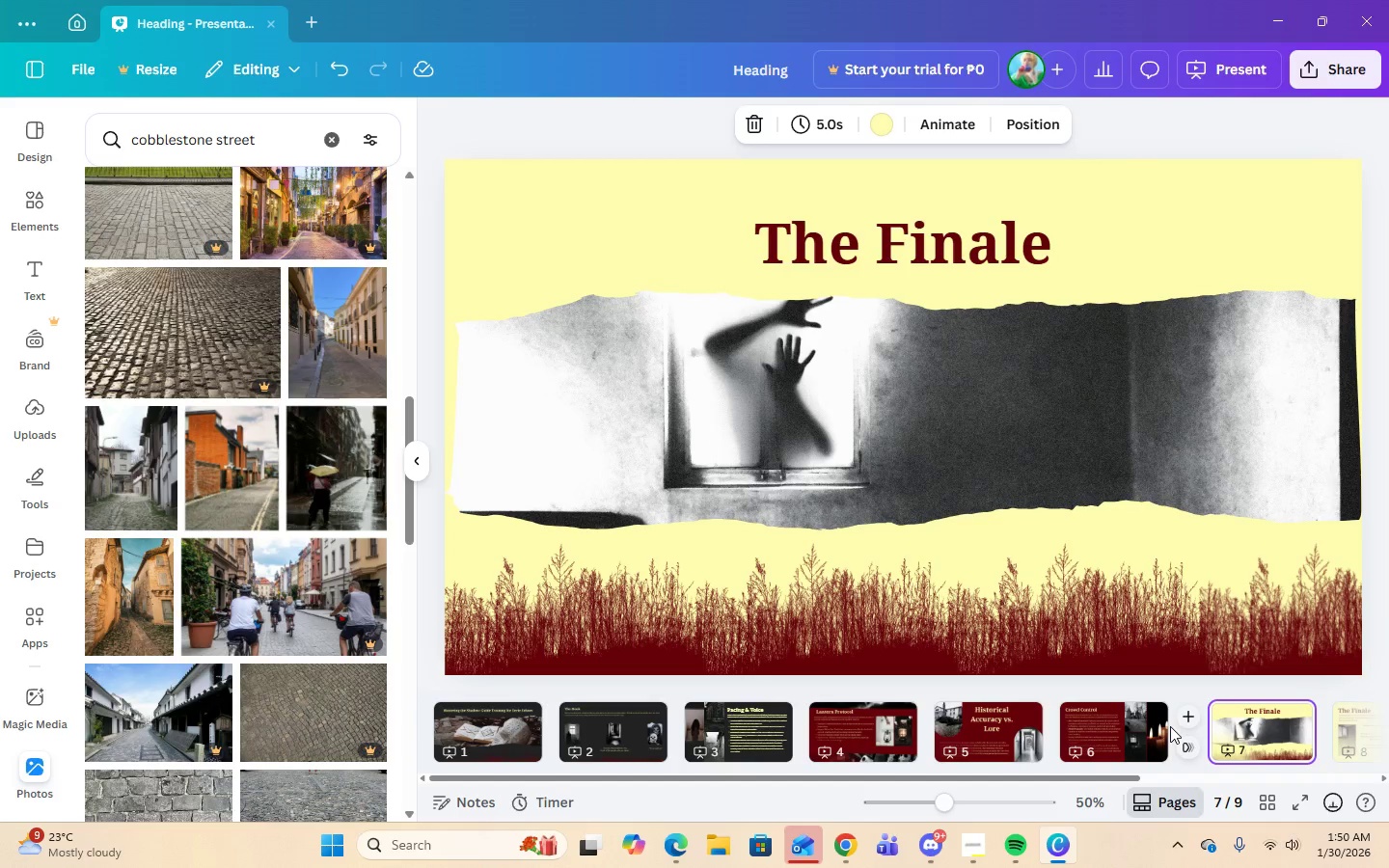 
key(ArrowRight)
 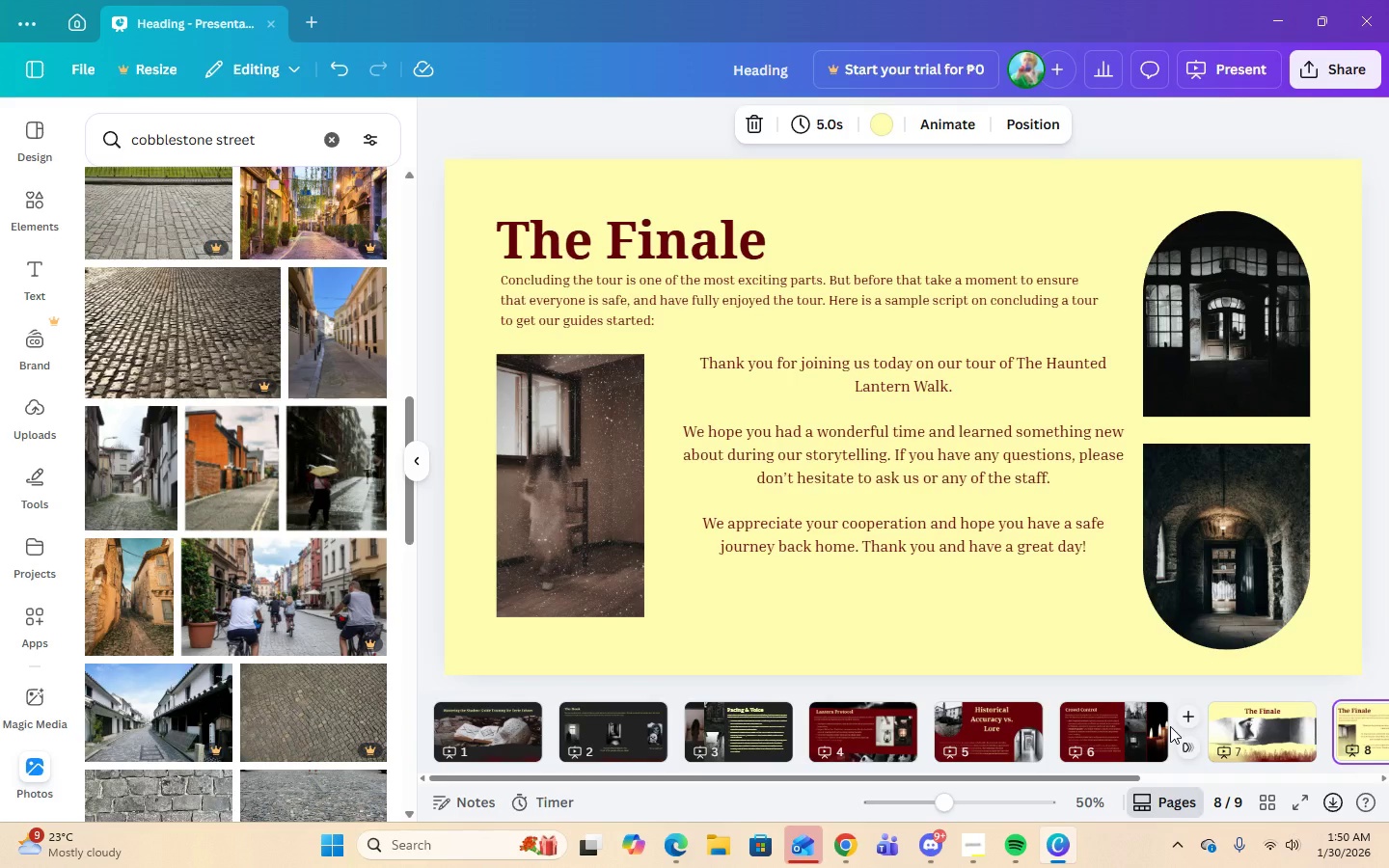 
key(ArrowRight)
 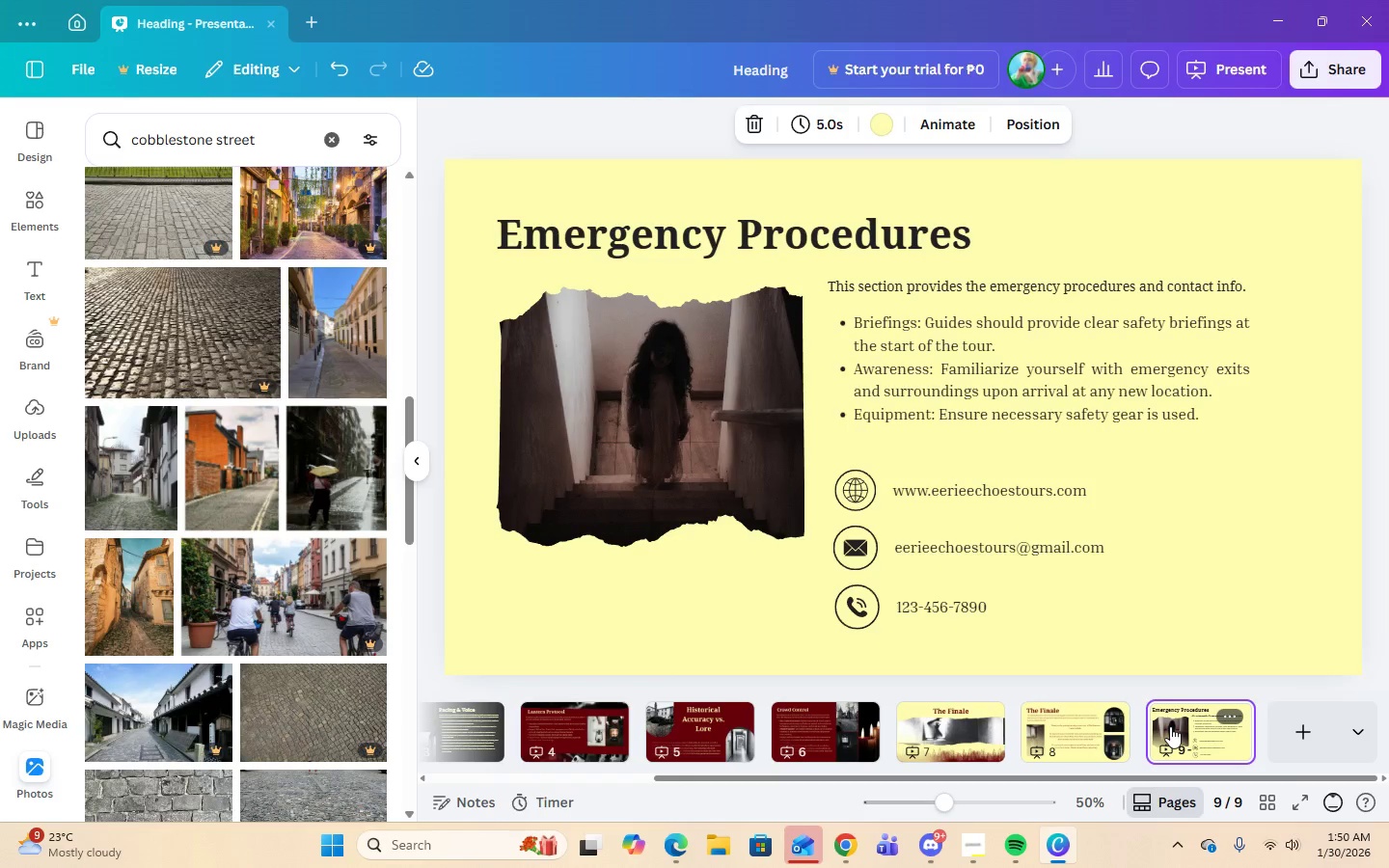 
key(ArrowLeft)
 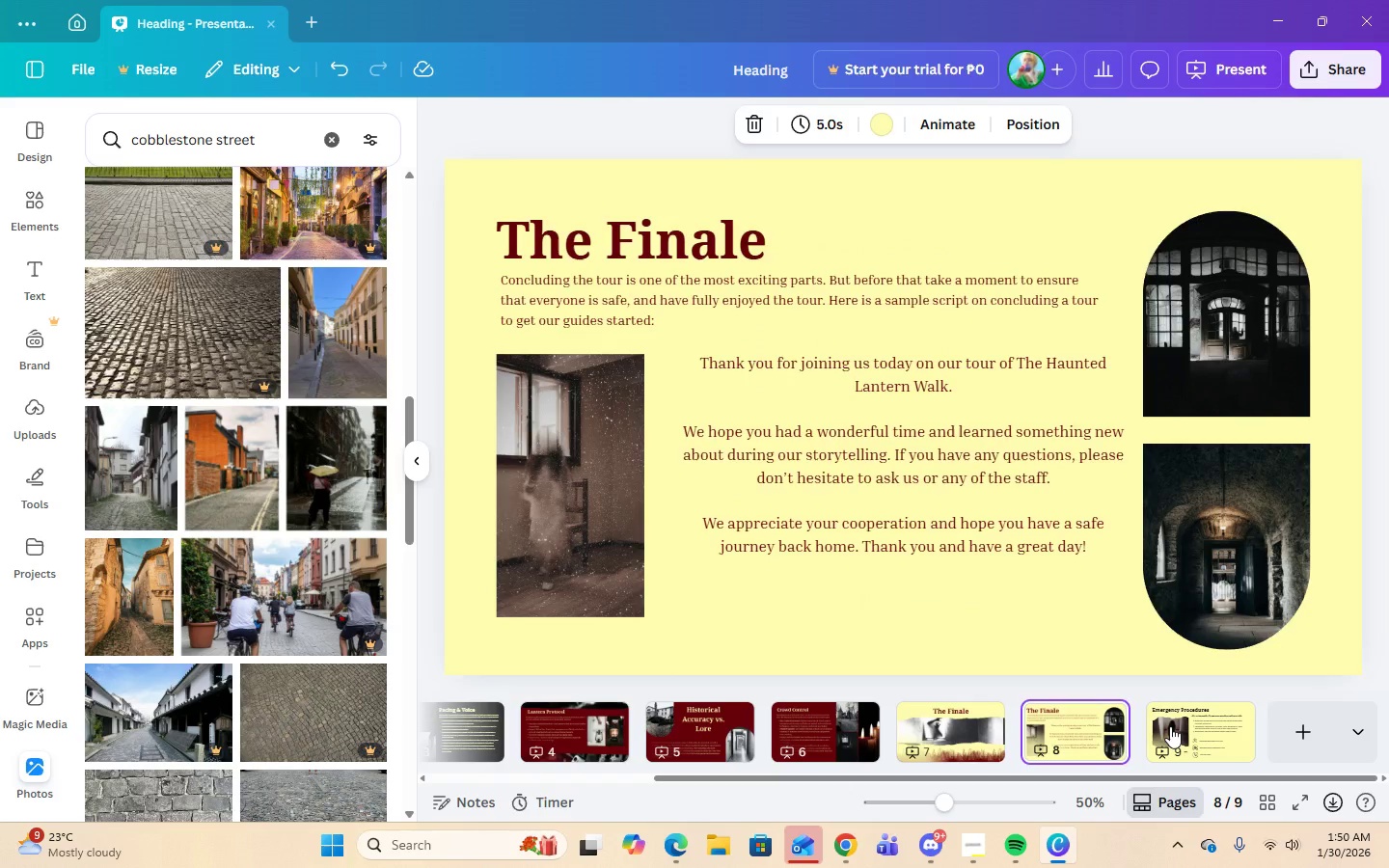 
key(ArrowLeft)
 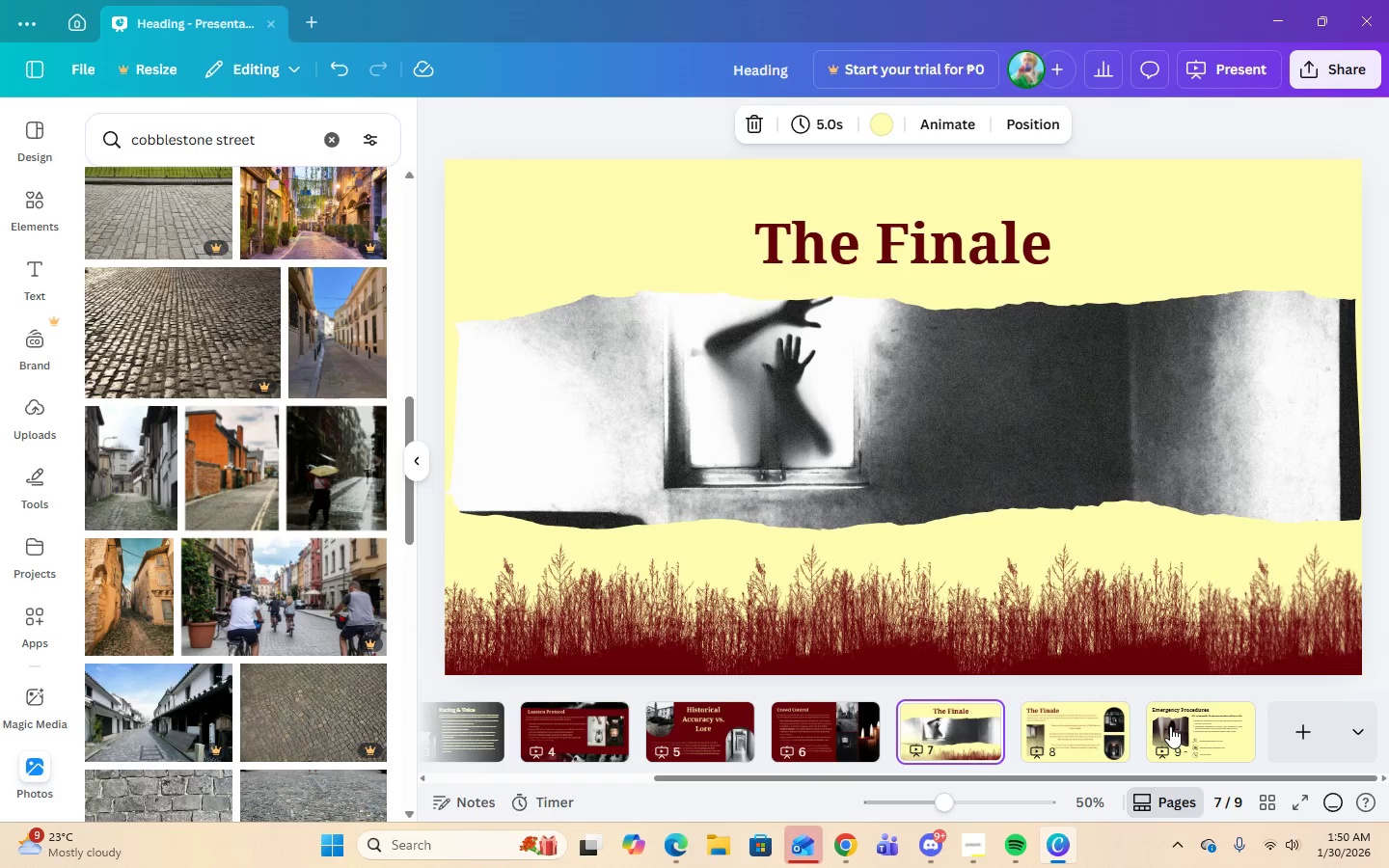 
key(ArrowLeft)
 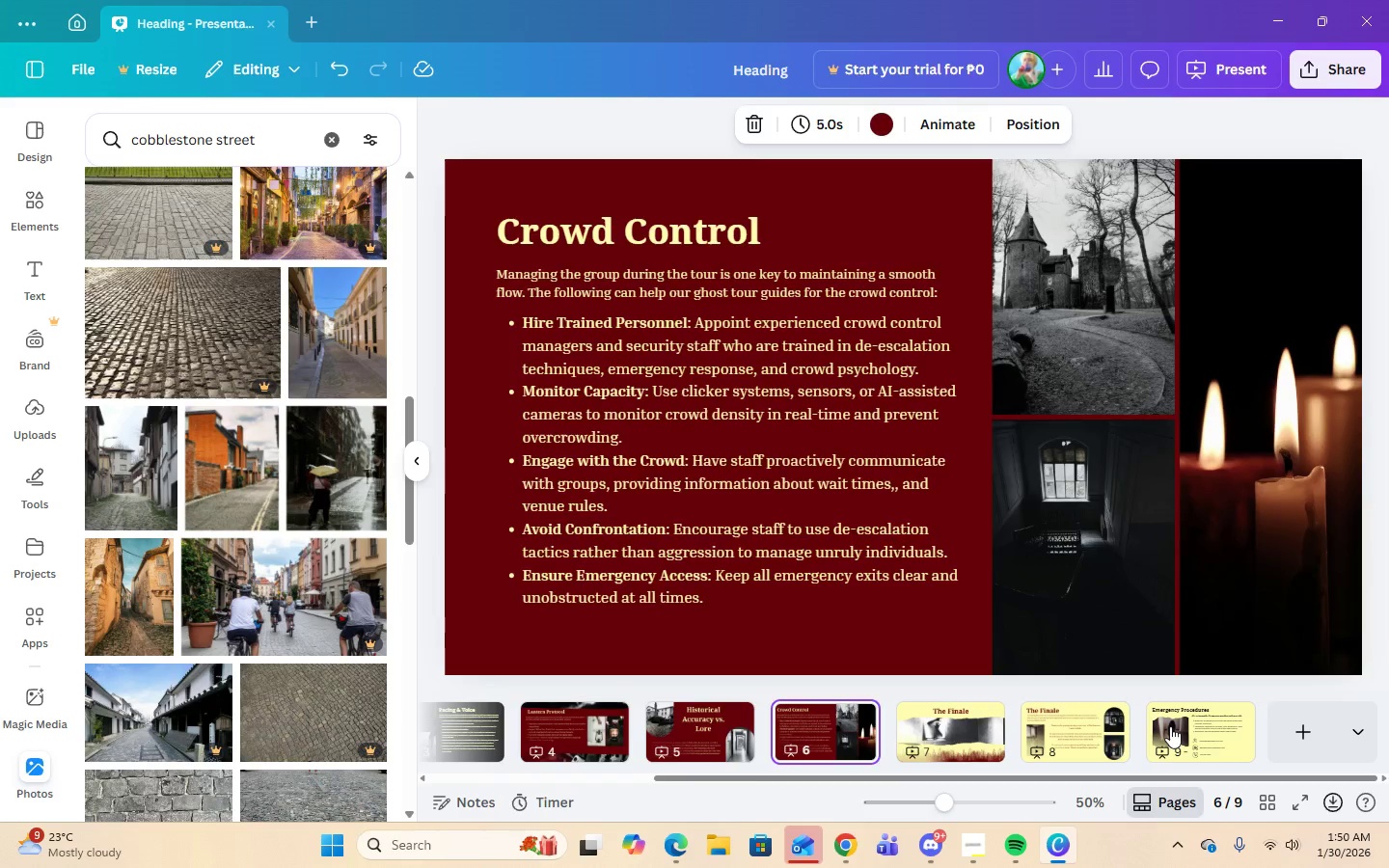 
key(ArrowLeft)
 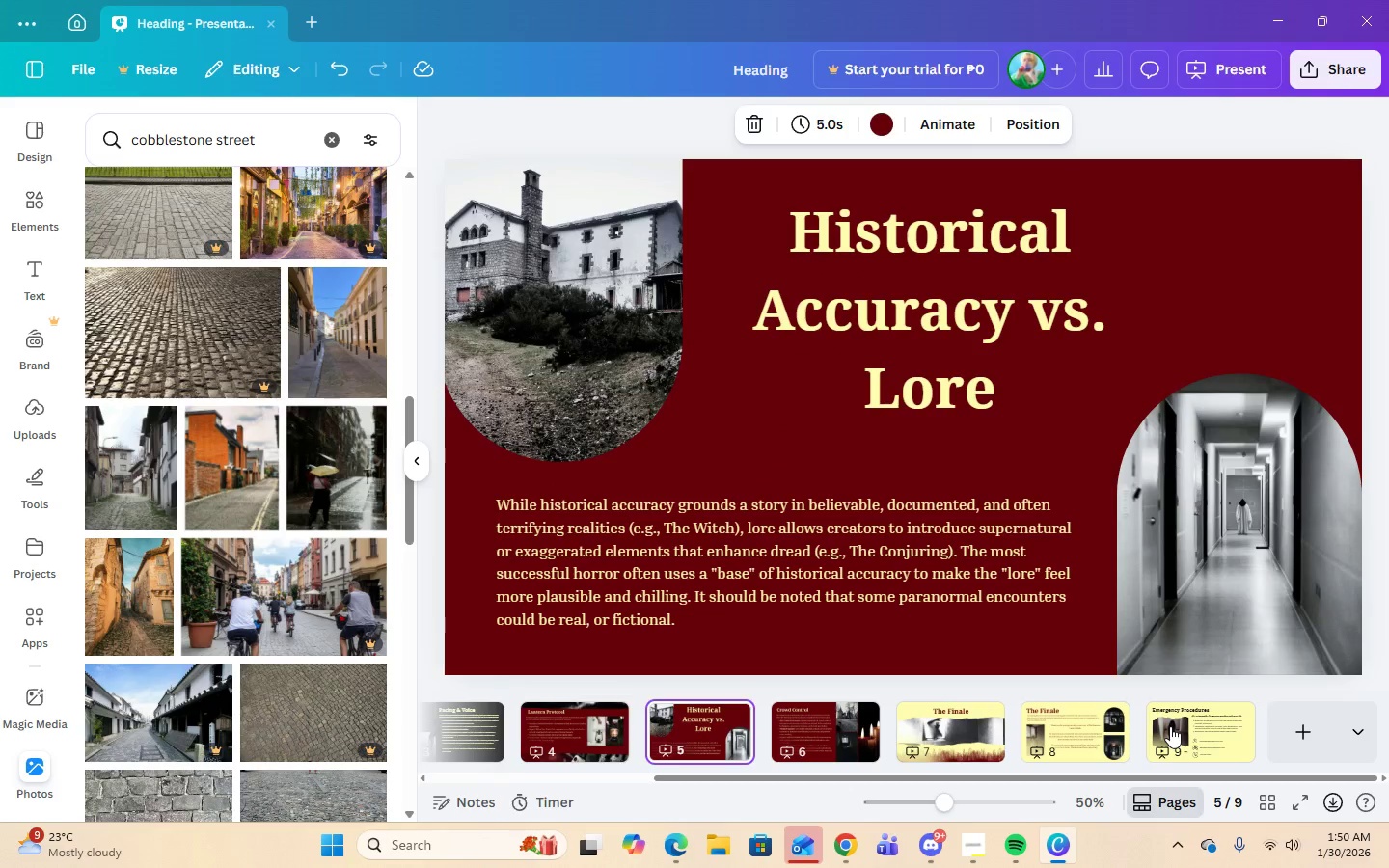 
key(ArrowLeft)
 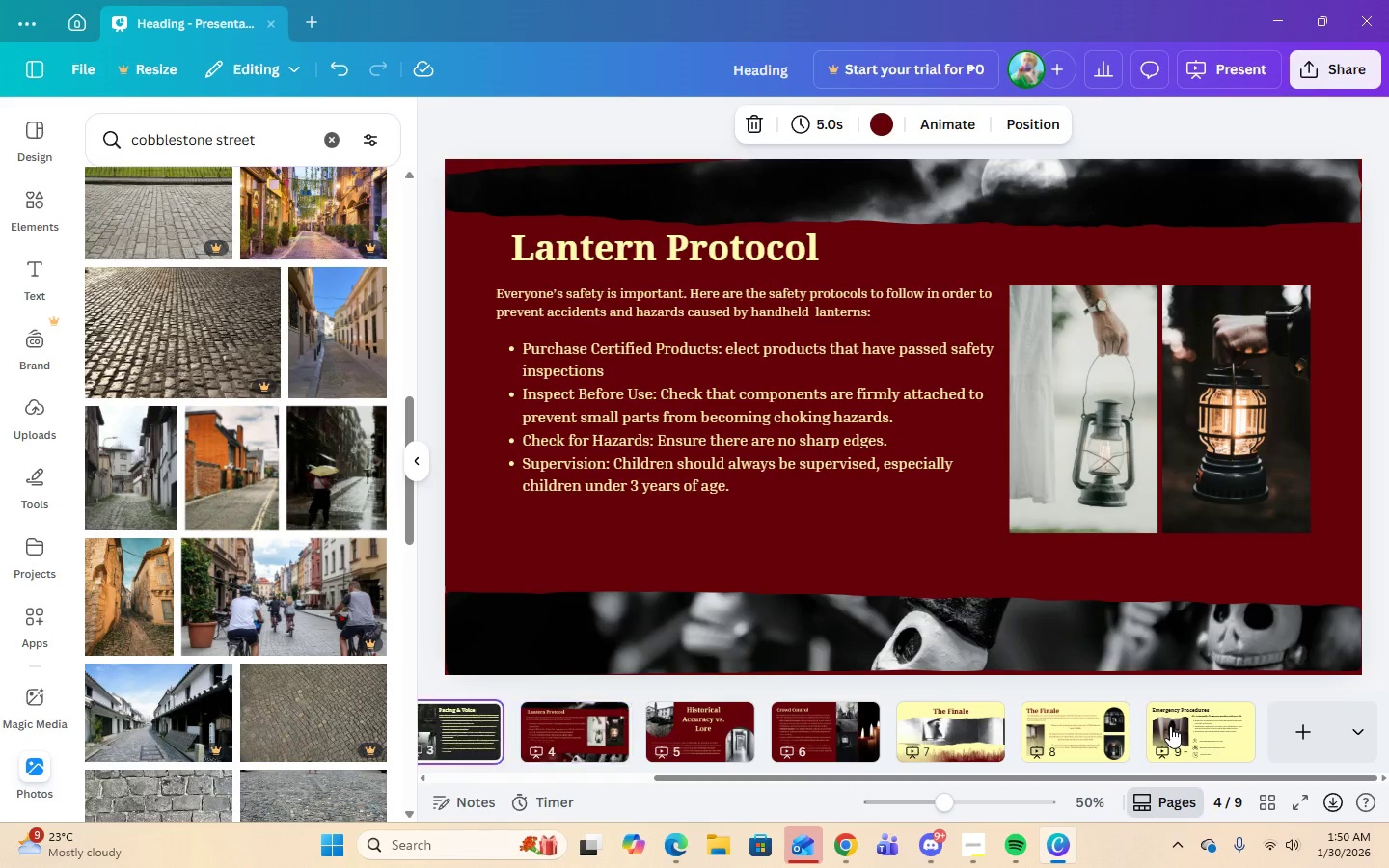 
key(ArrowLeft)
 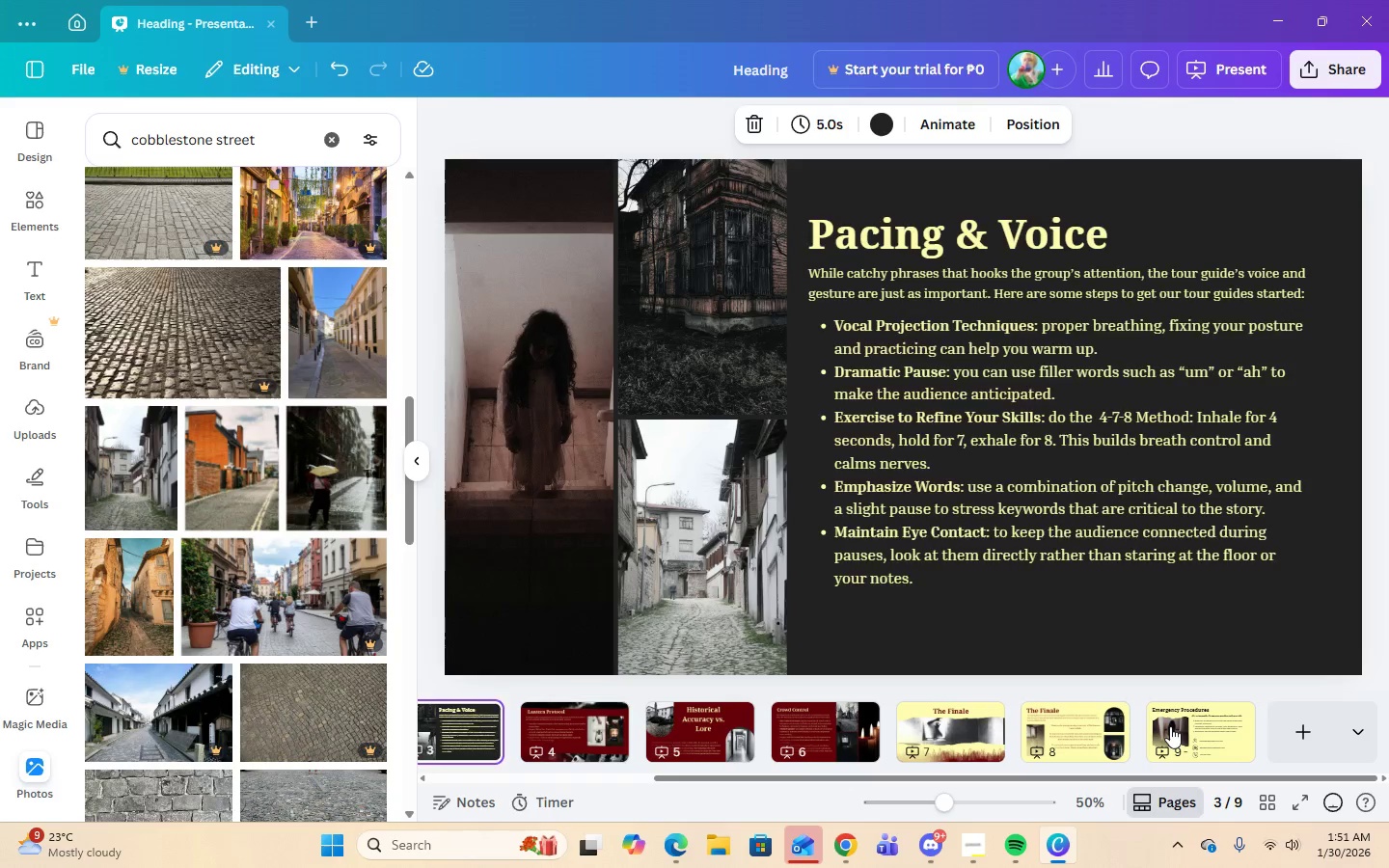 
key(ArrowLeft)
 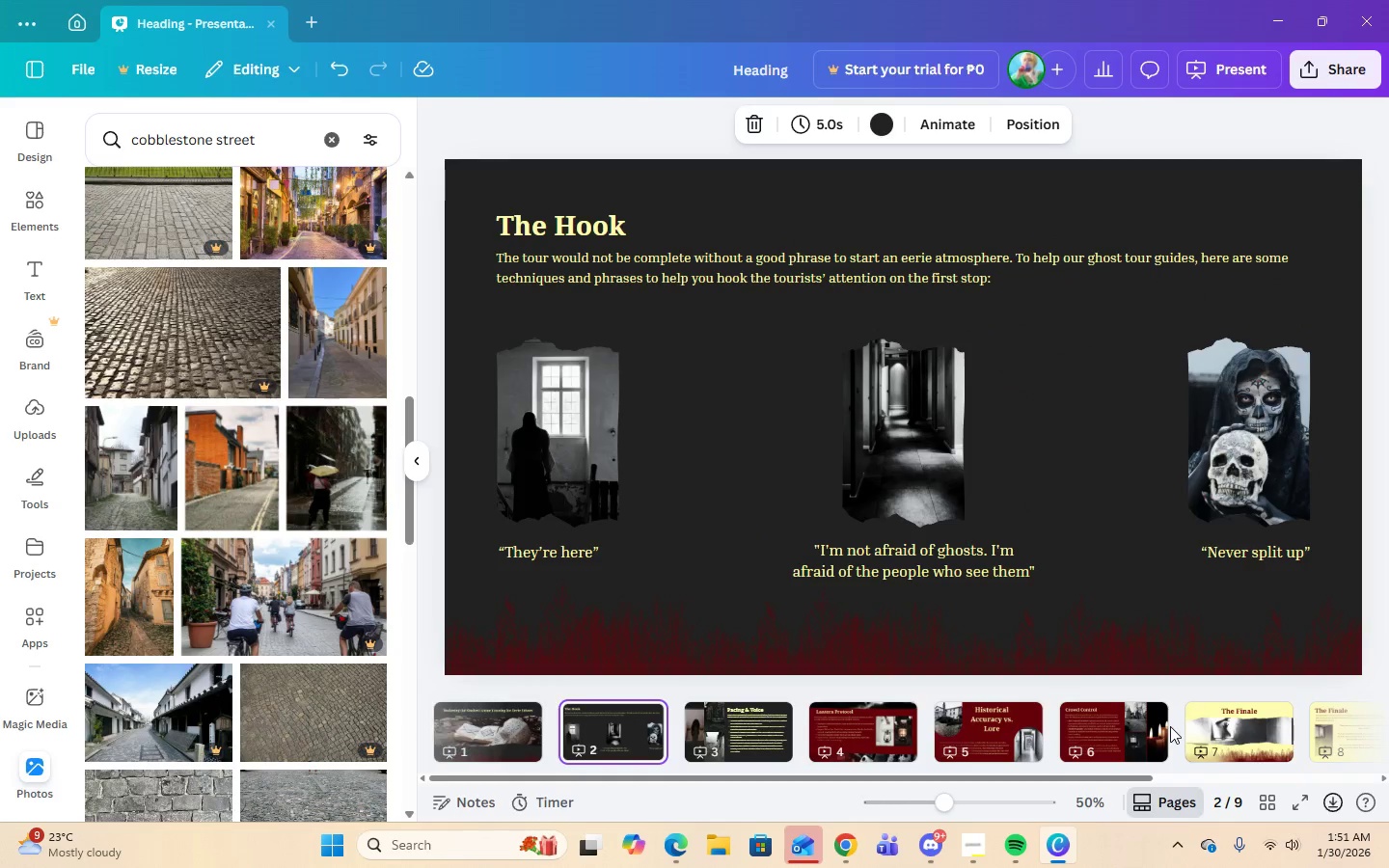 
key(ArrowLeft)
 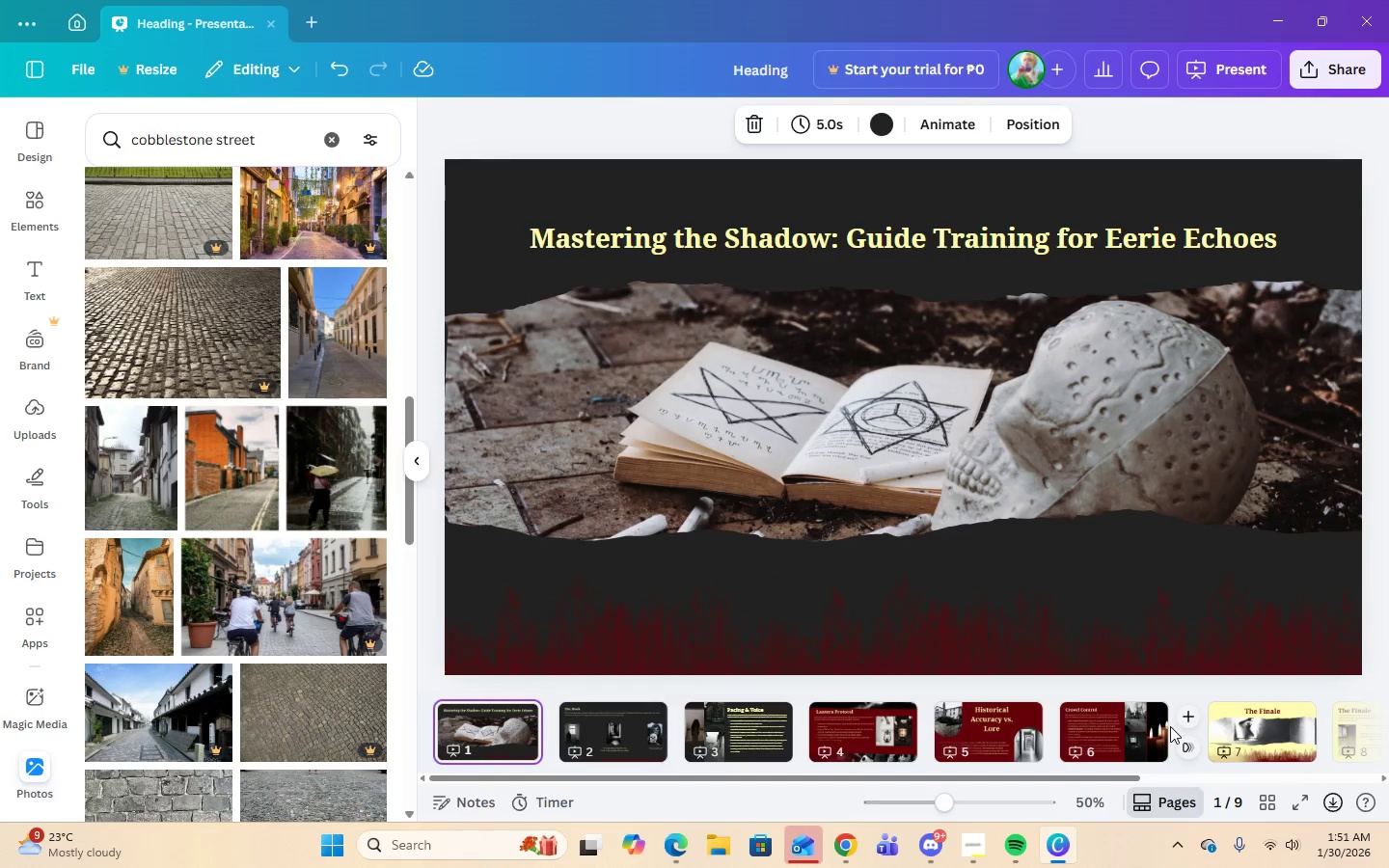 
key(ArrowRight)
 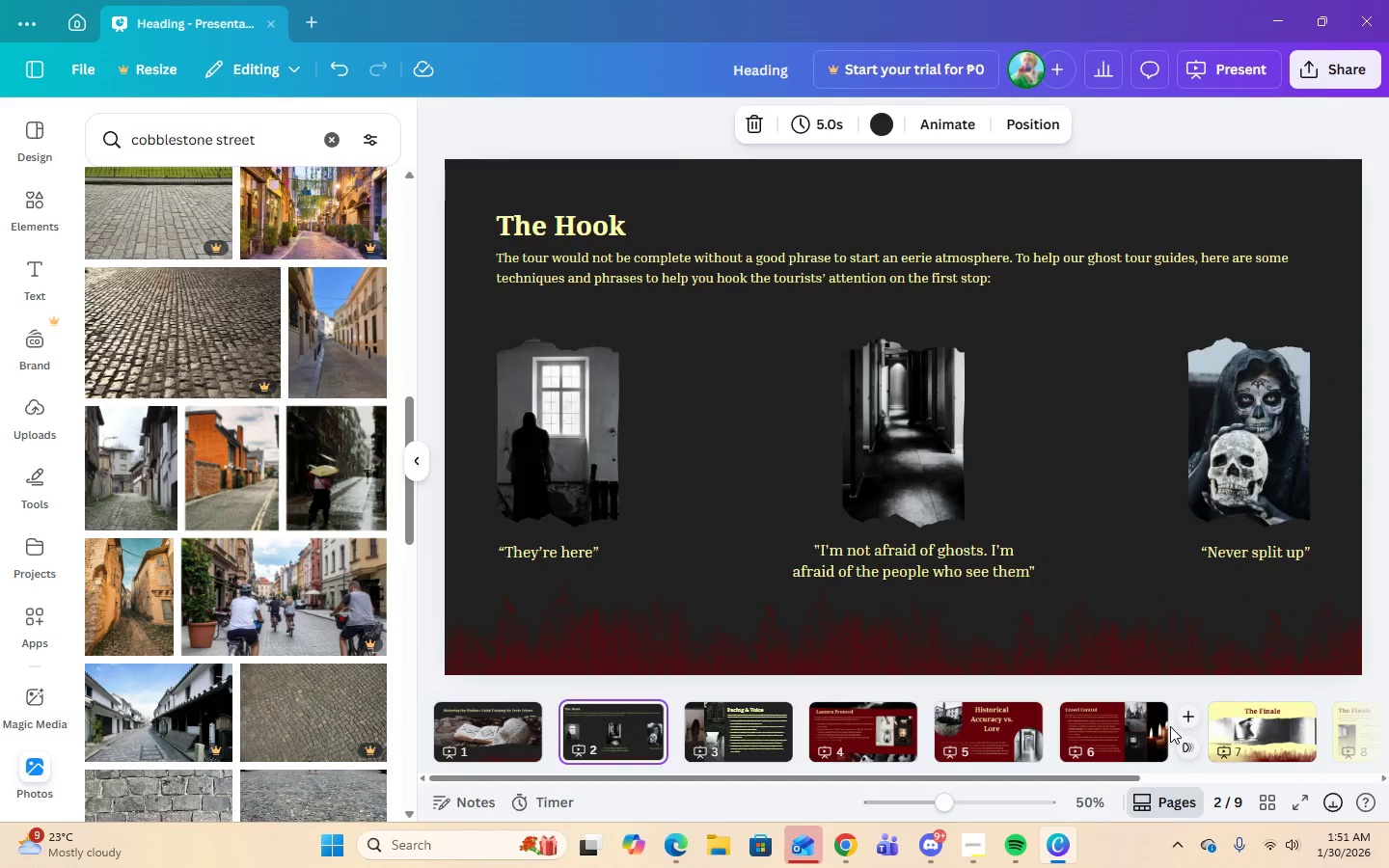 
key(ArrowRight)
 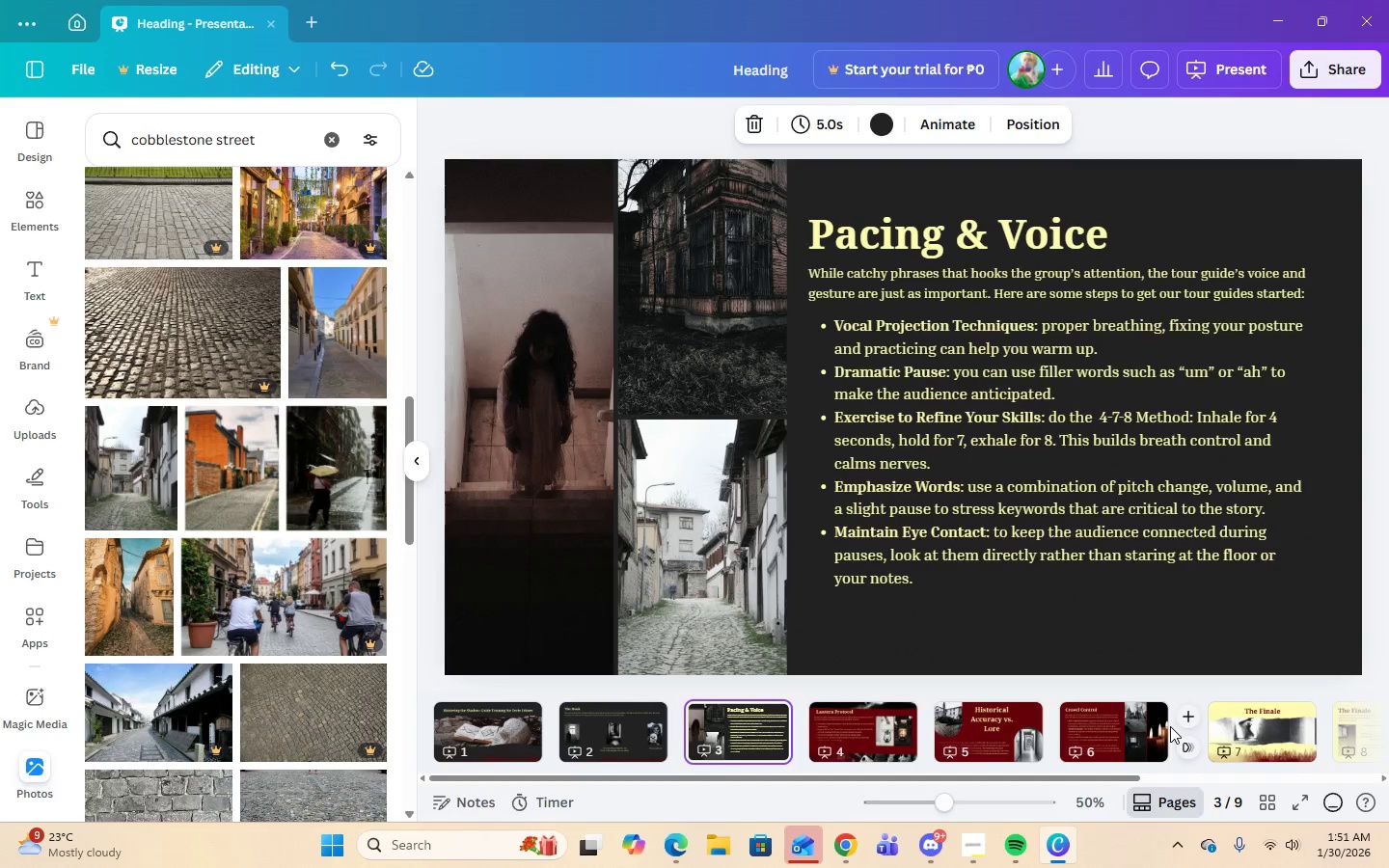 
key(ArrowRight)
 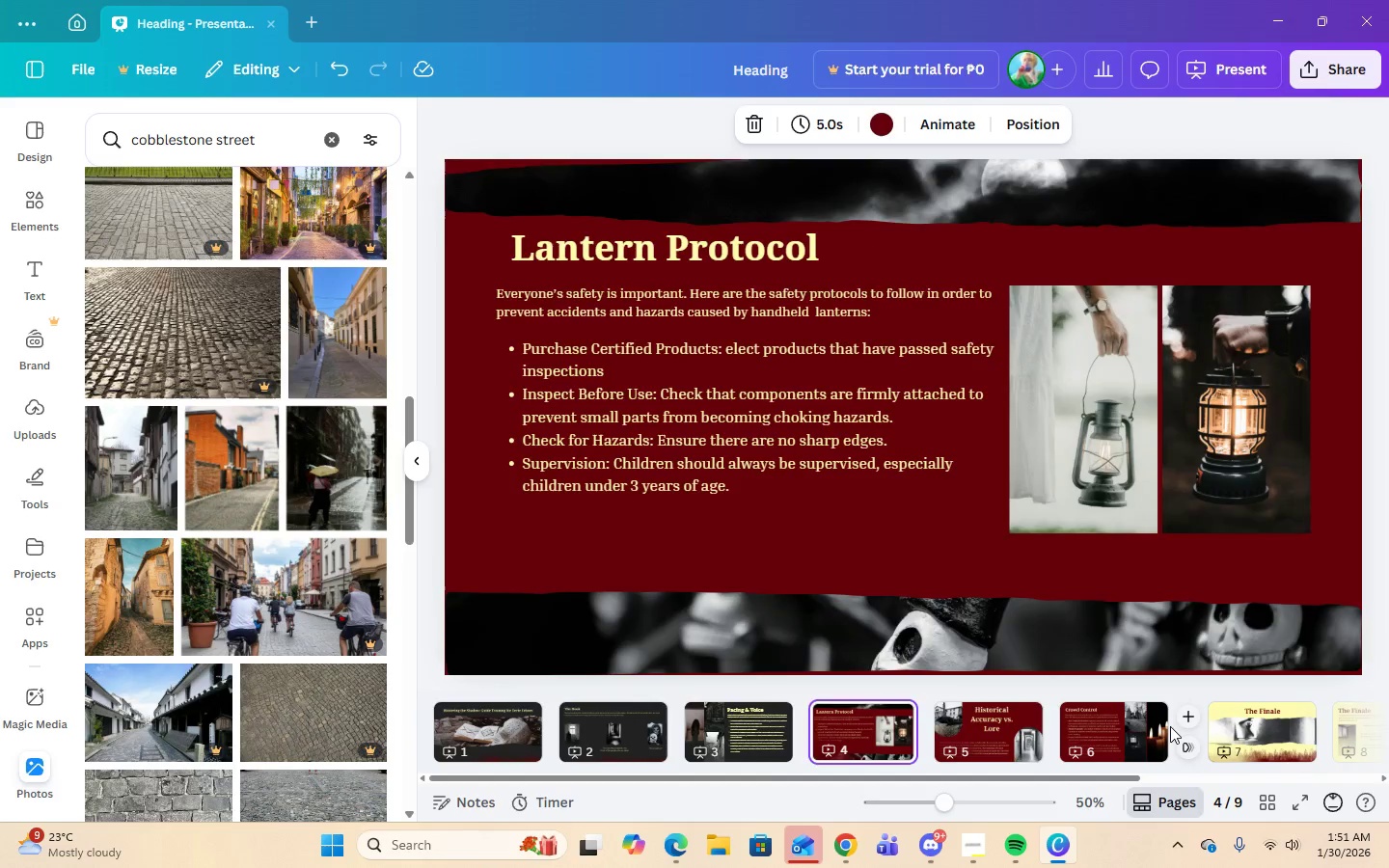 
key(ArrowRight)
 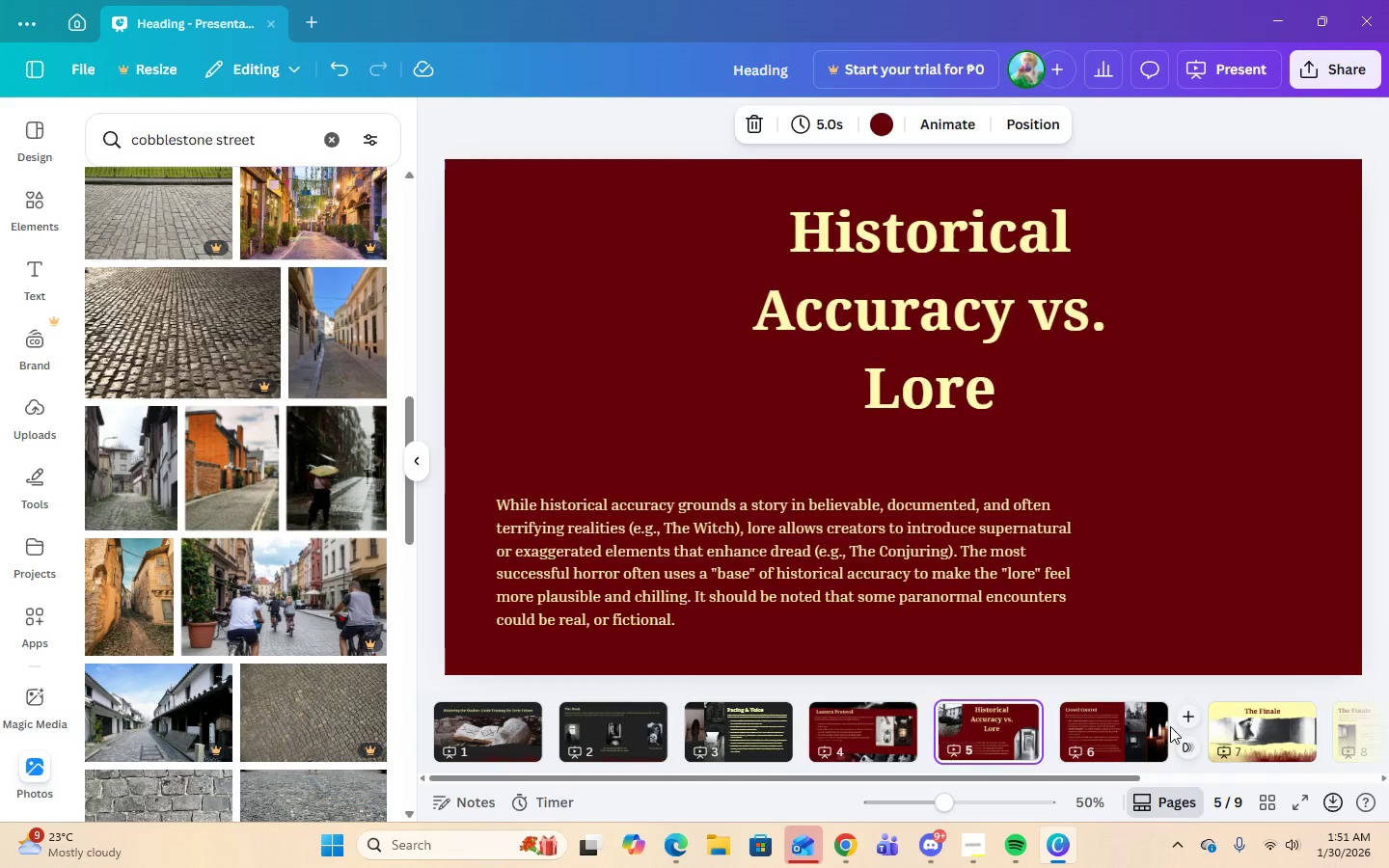 
key(ArrowRight)
 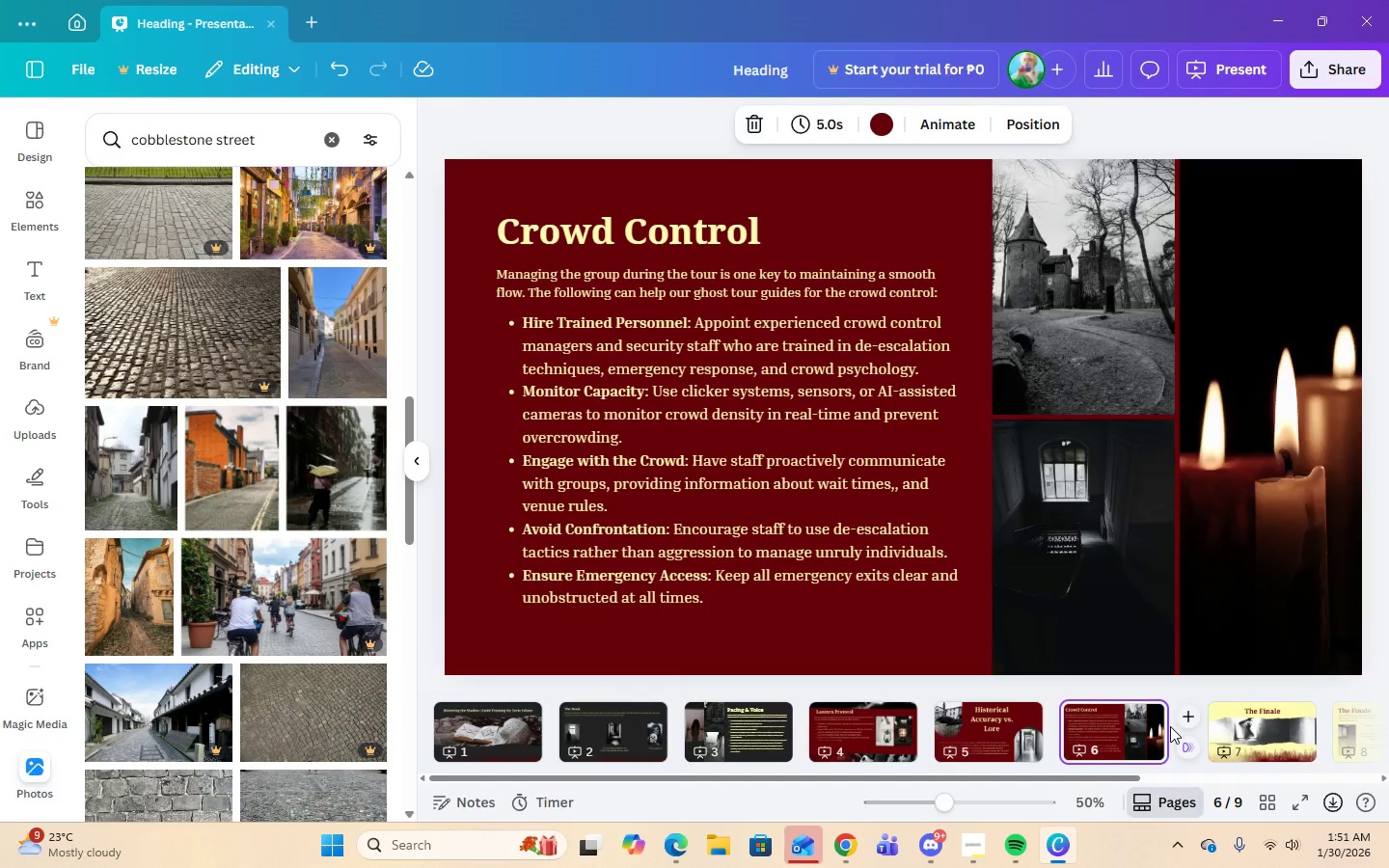 
key(ArrowRight)
 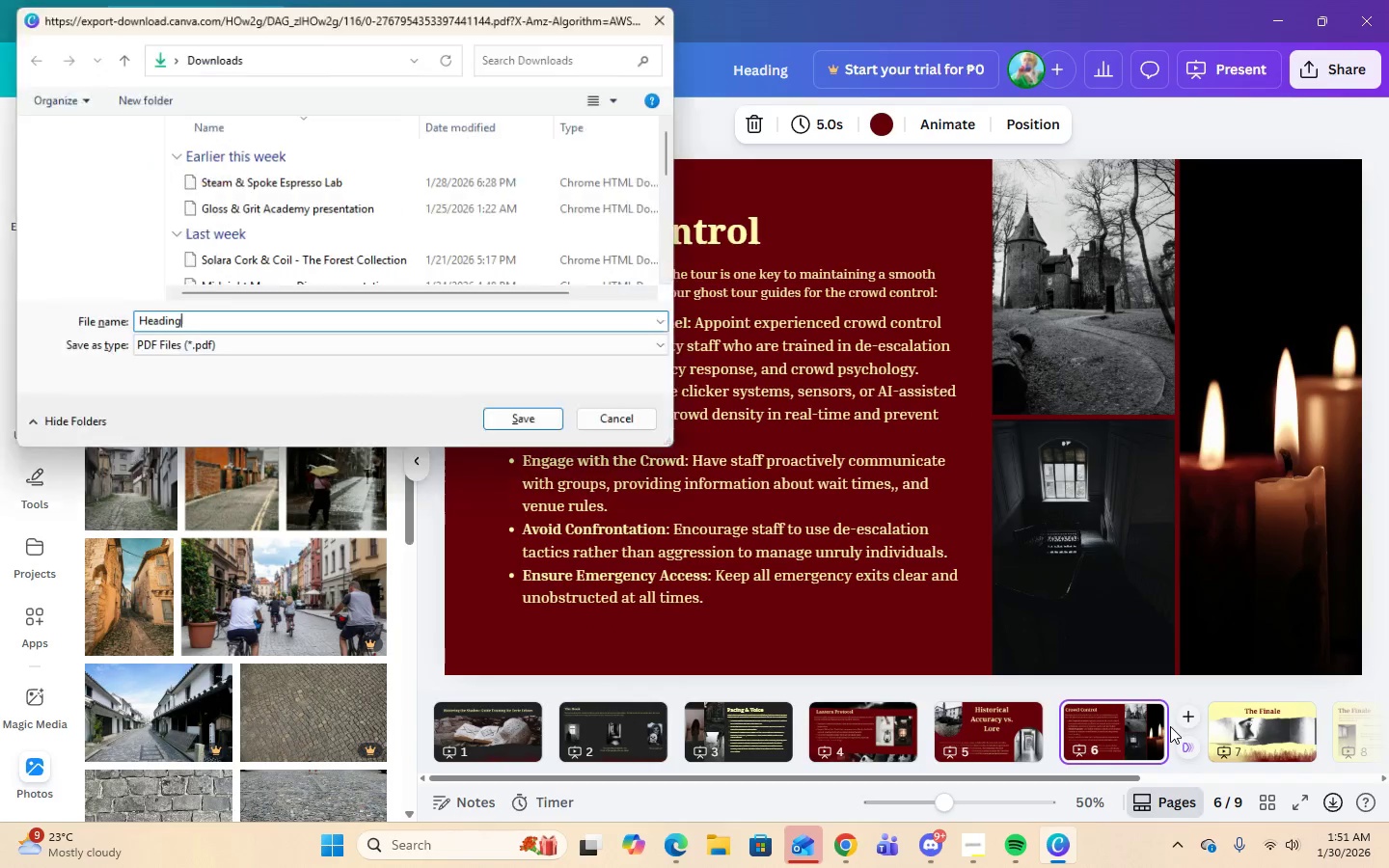 
key(ArrowRight)
 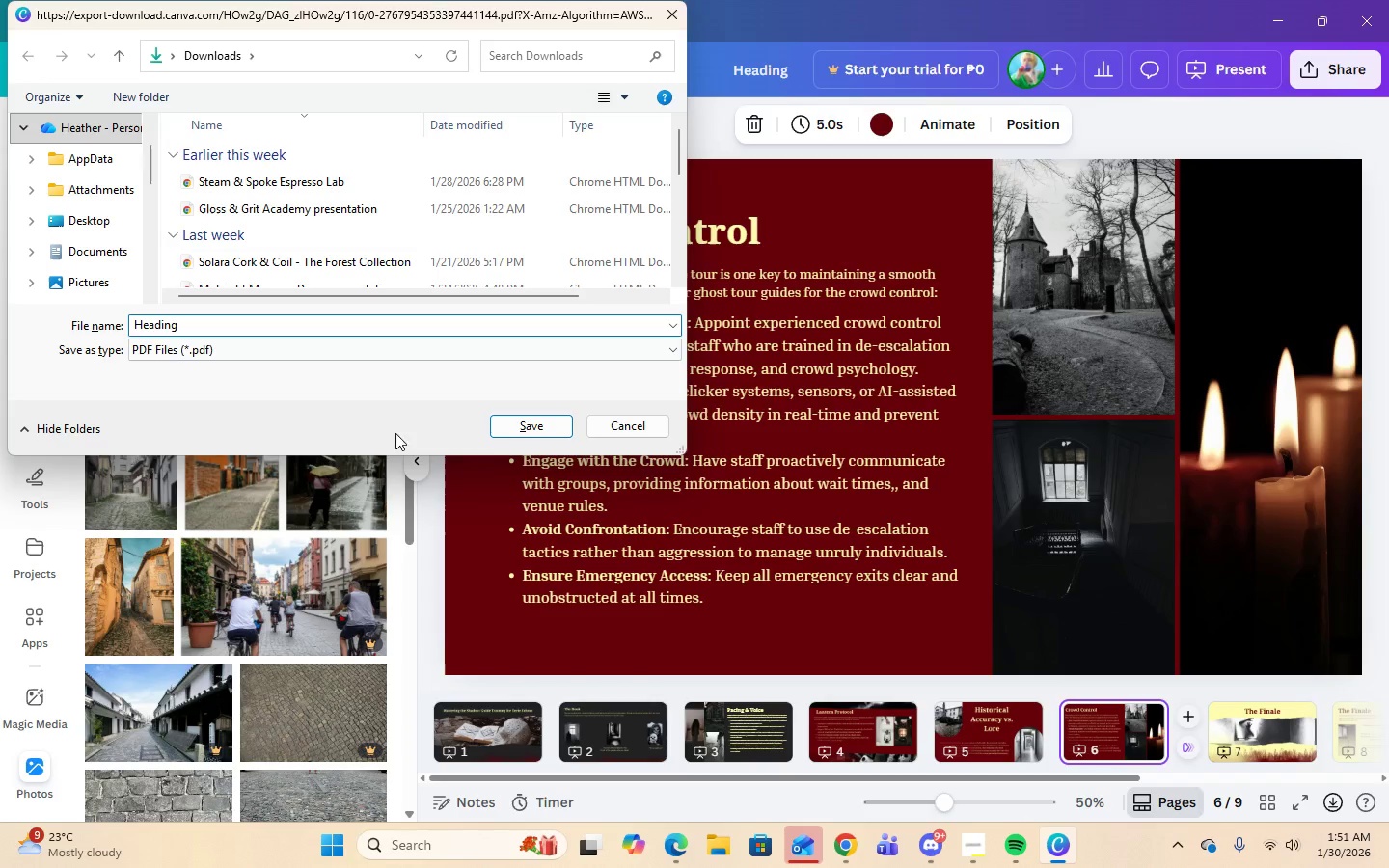 
left_click_drag(start_coordinate=[313, 328], to_coordinate=[134, 330])
 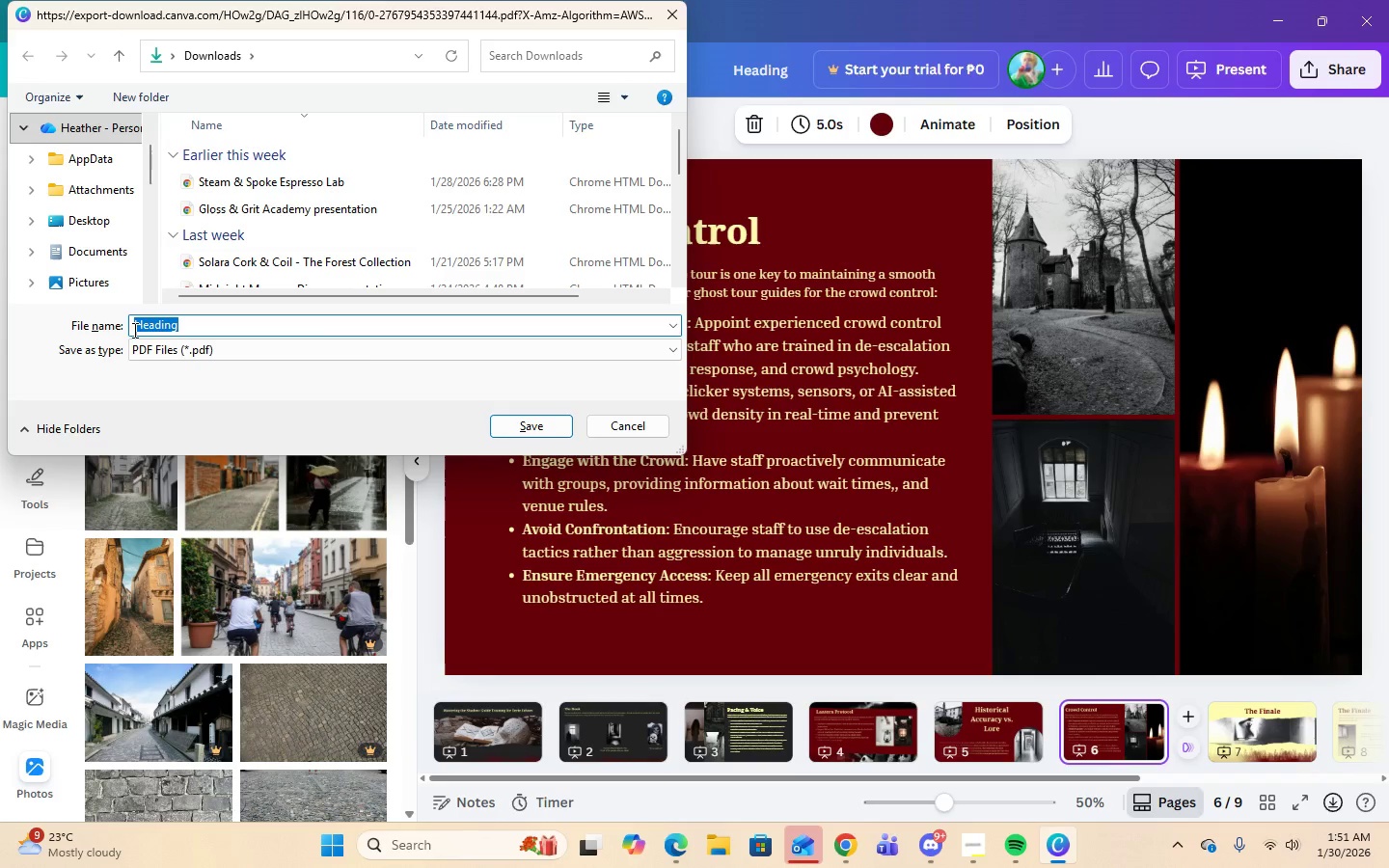 
type(EE)
key(Backspace)
type(erie Echoes )
 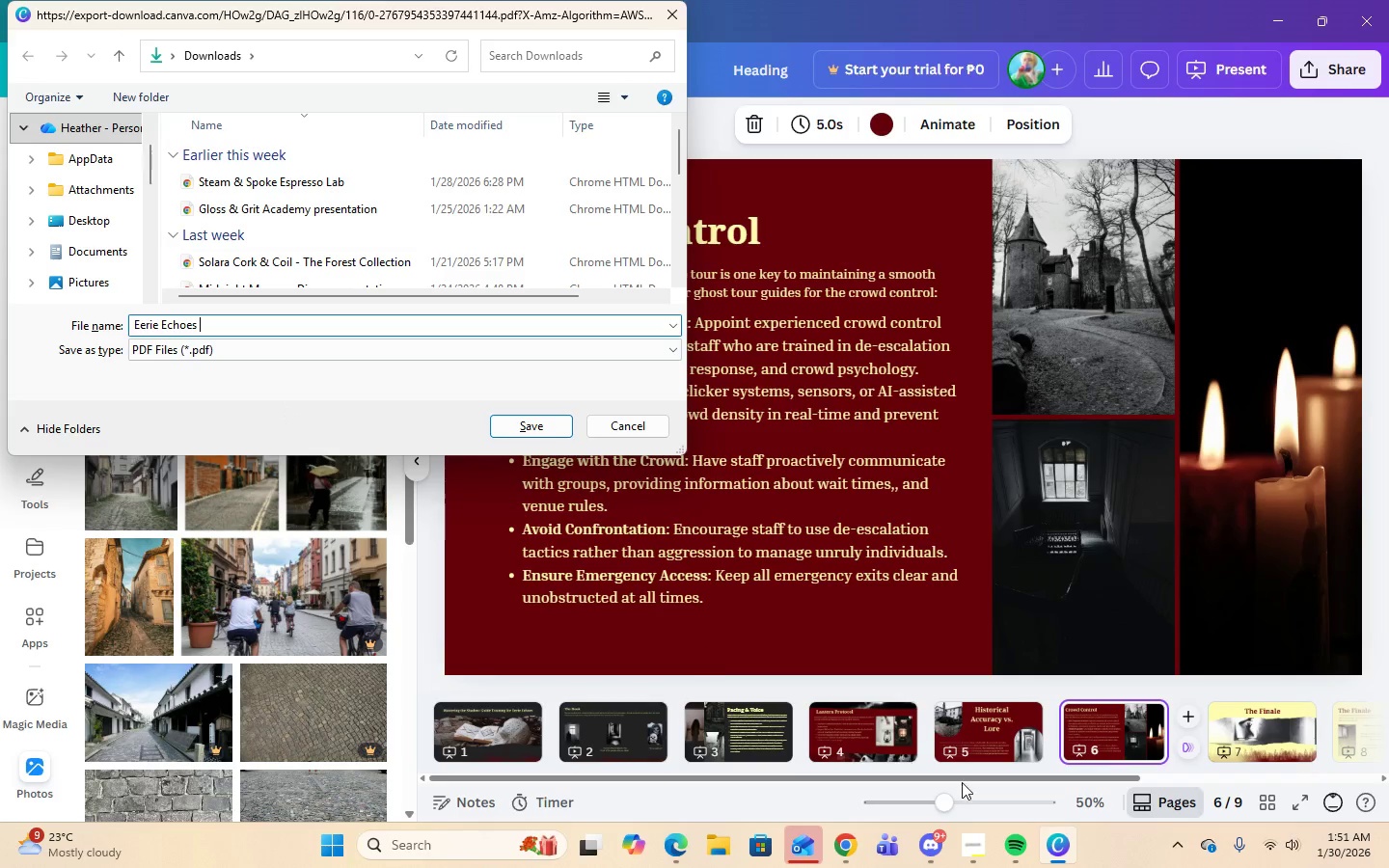 
left_click([968, 851])